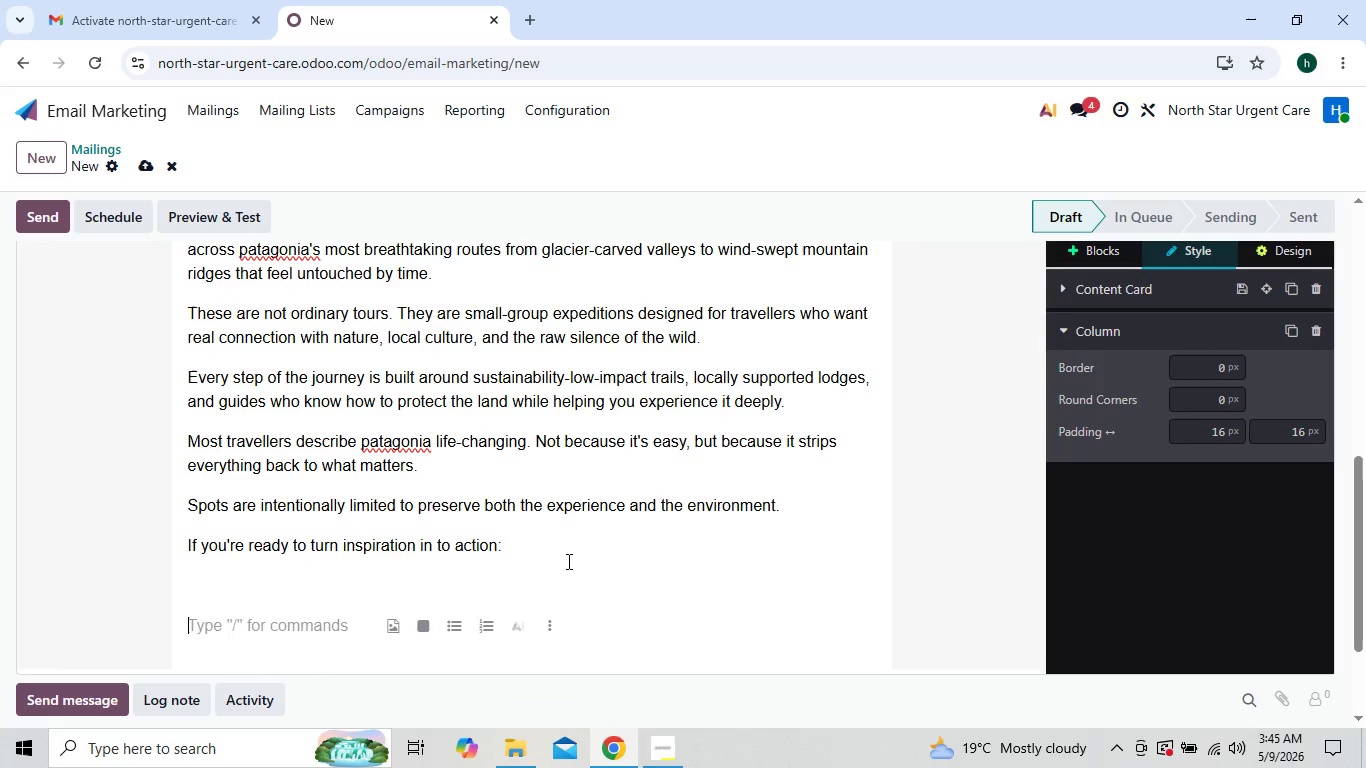 
wait(7.58)
 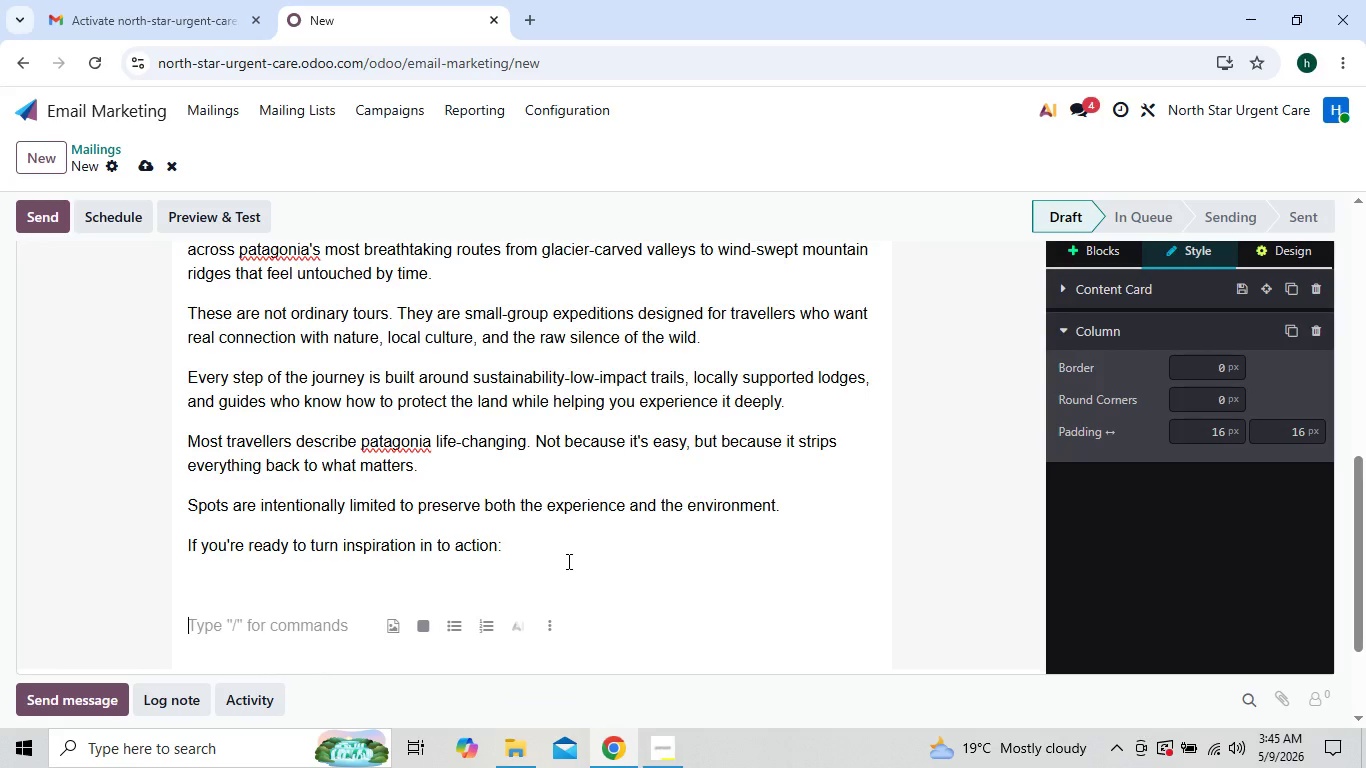 
key(Shift+Y)
 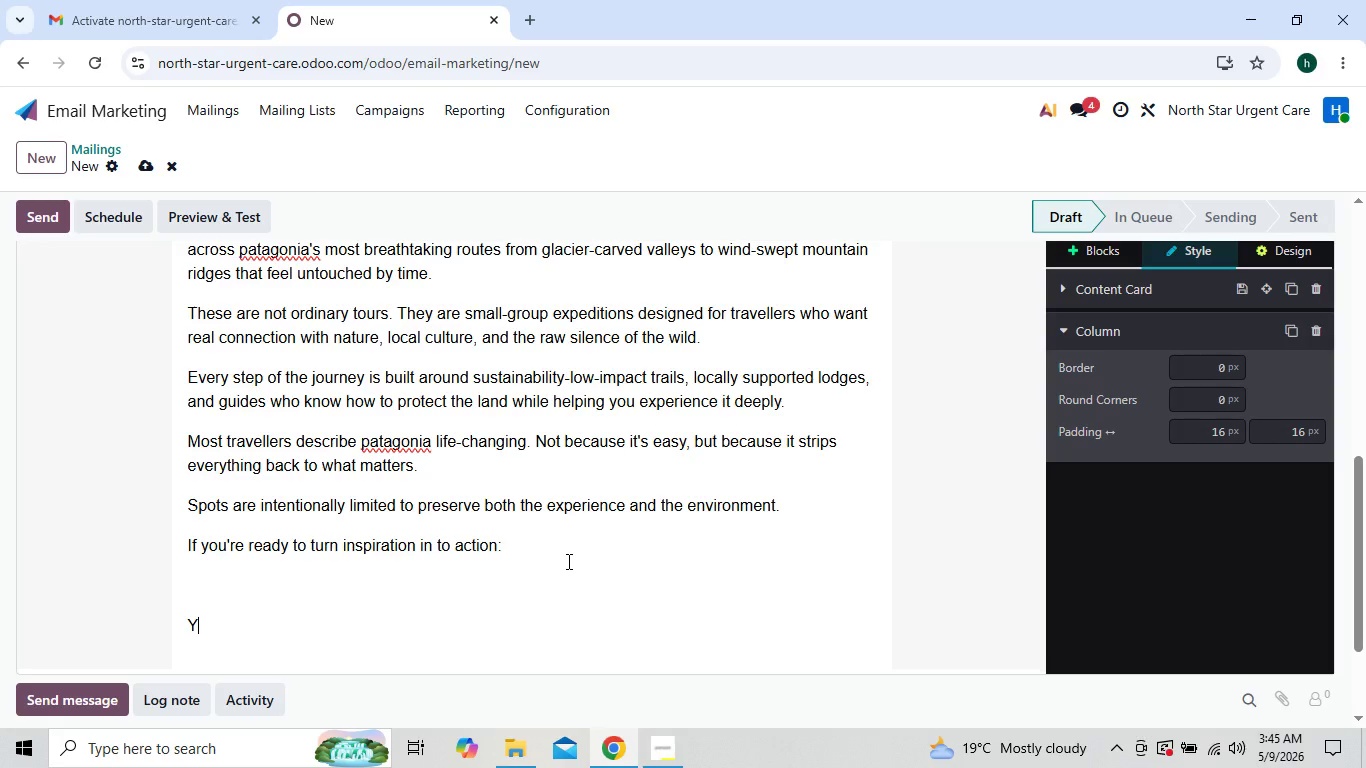 
type(our next great story starts here)
 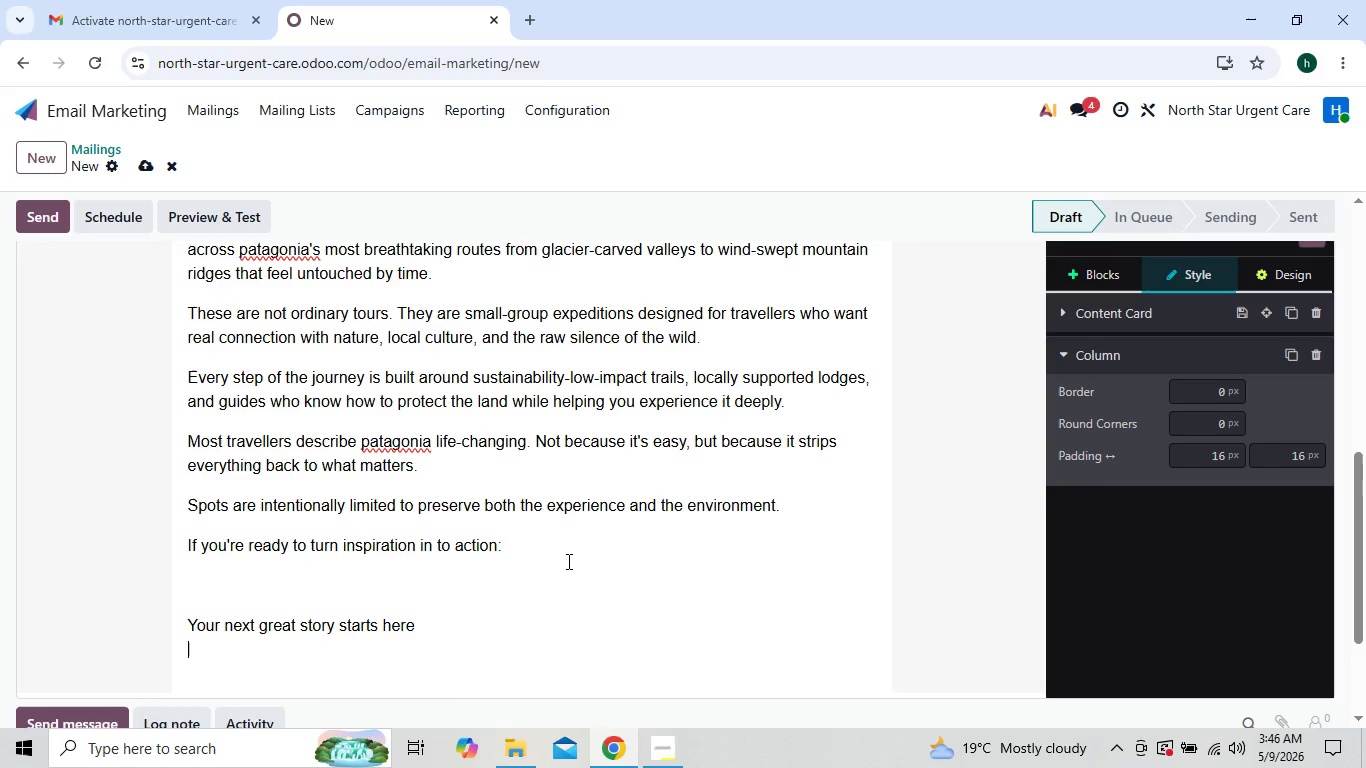 
key(Shift+Enter)
 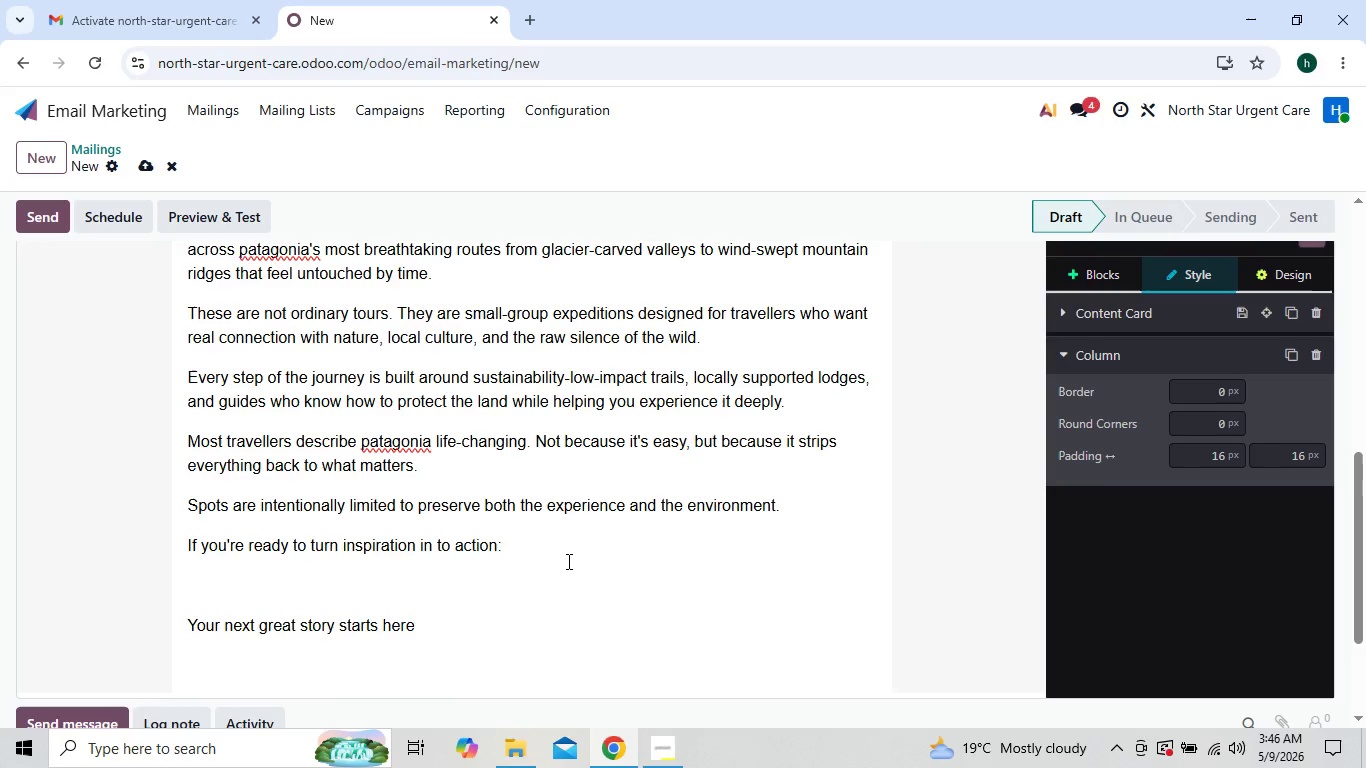 
type( s)
key(Backspace)
type(Summit )
 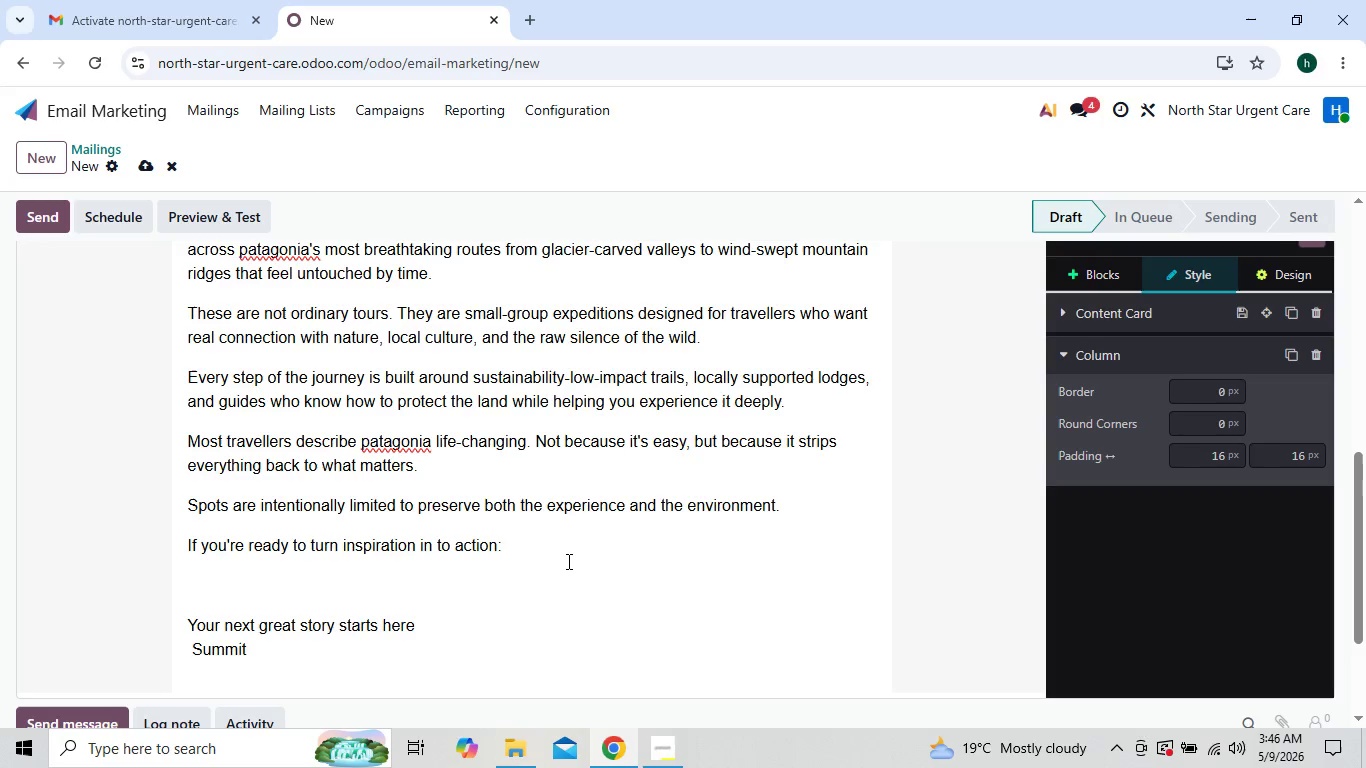 
 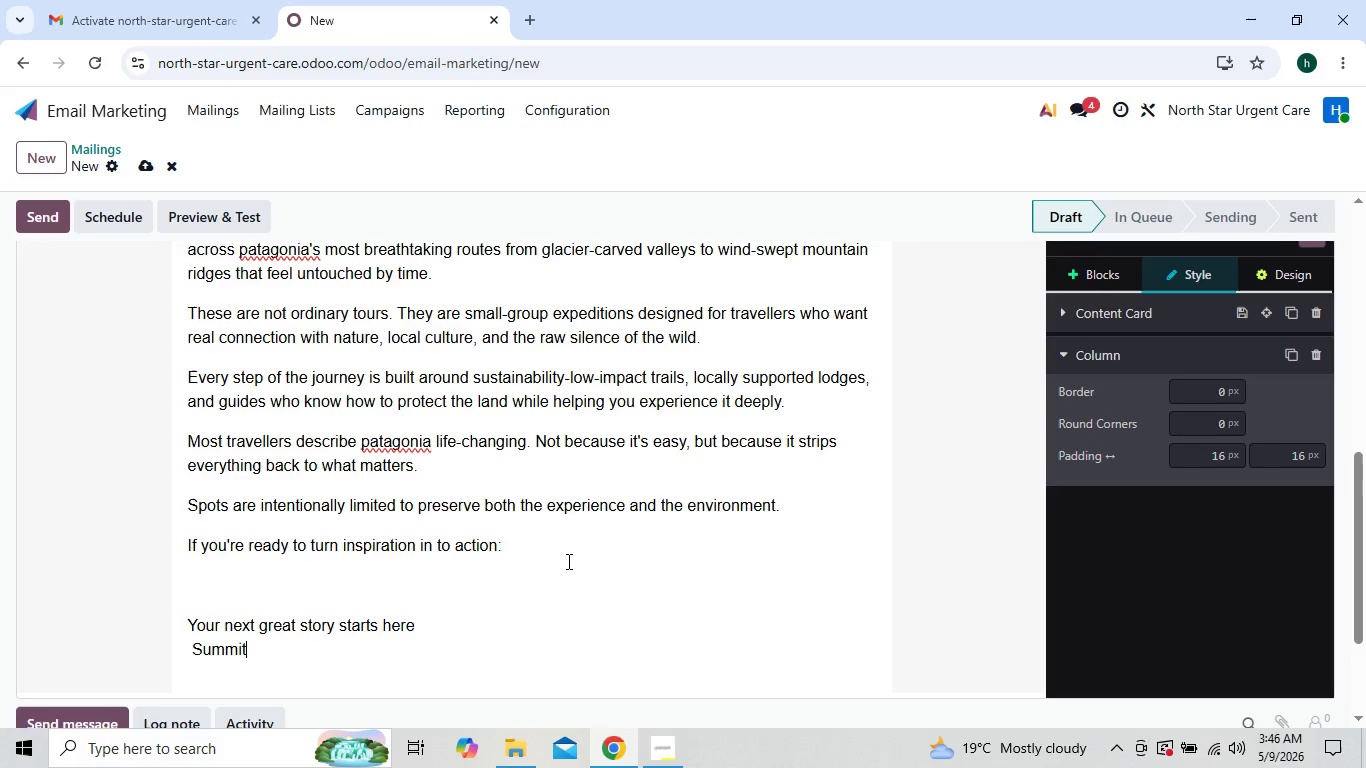 
hold_key(key=ShiftLeft, duration=1.5)
 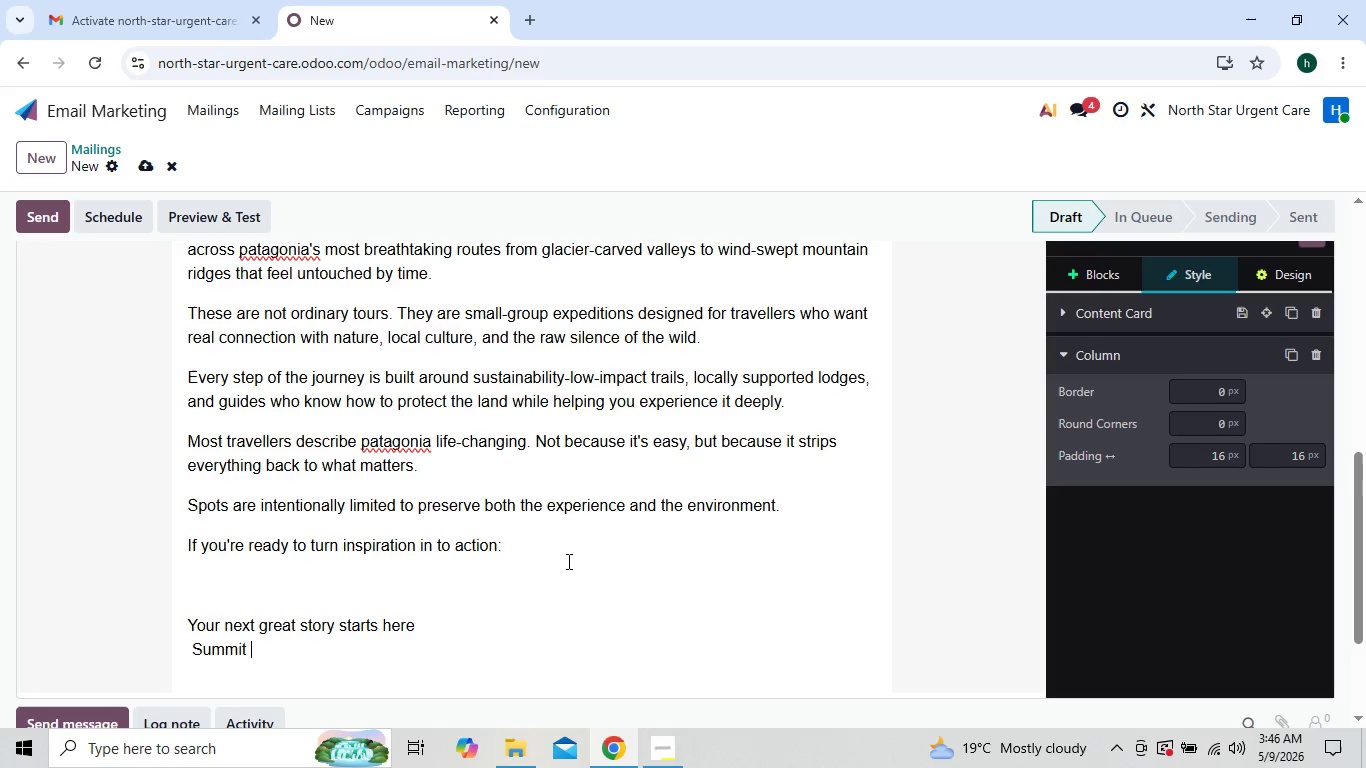 
hold_key(key=ShiftLeft, duration=1.5)
 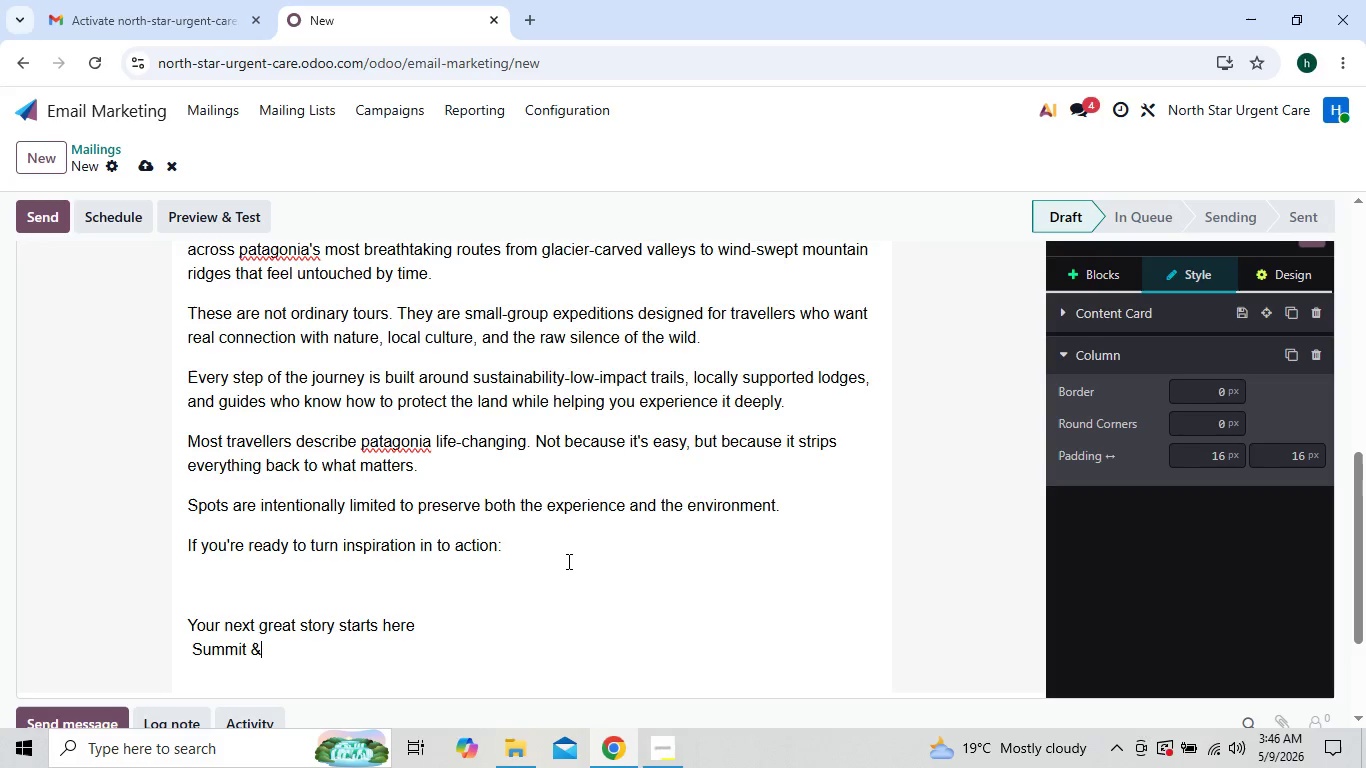 
type(& Sream Expediti)
 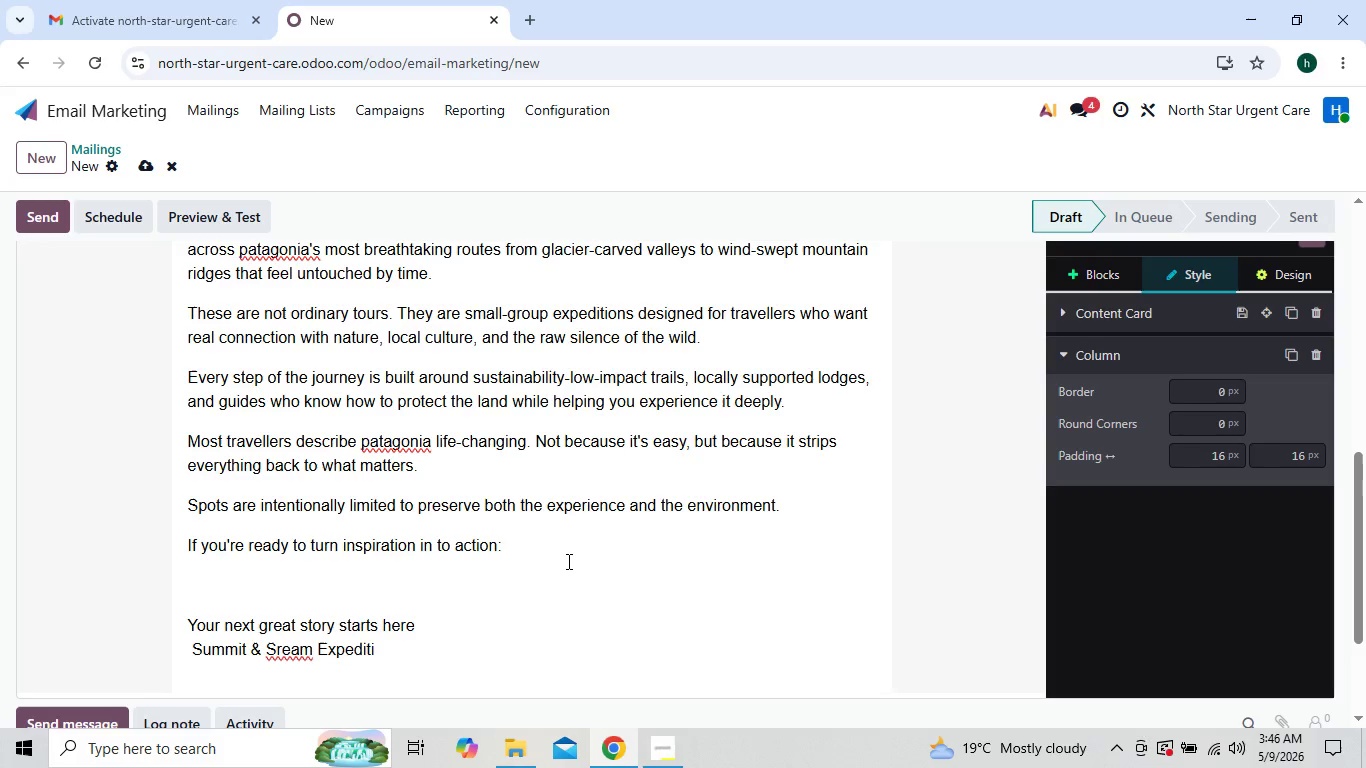 
type(ons)
 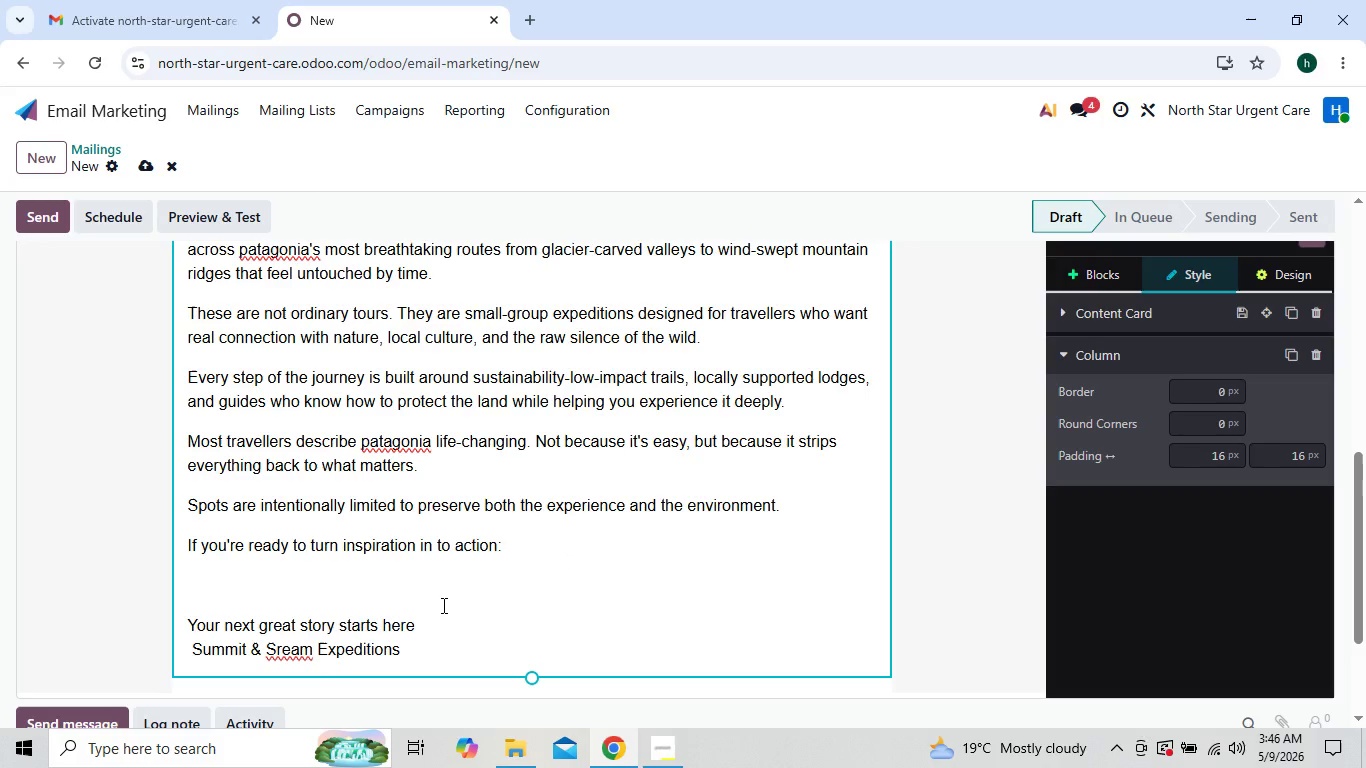 
wait(8.97)
 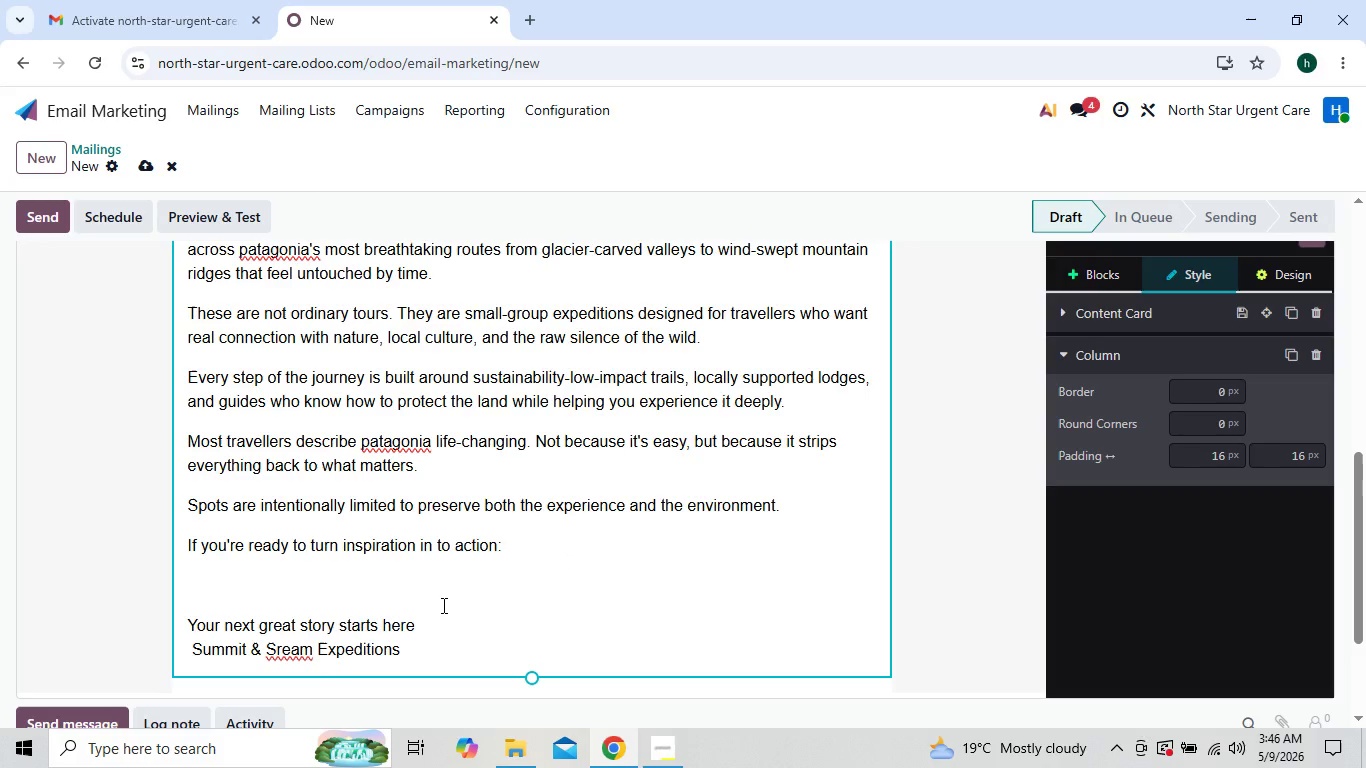 
left_click([278, 645])
 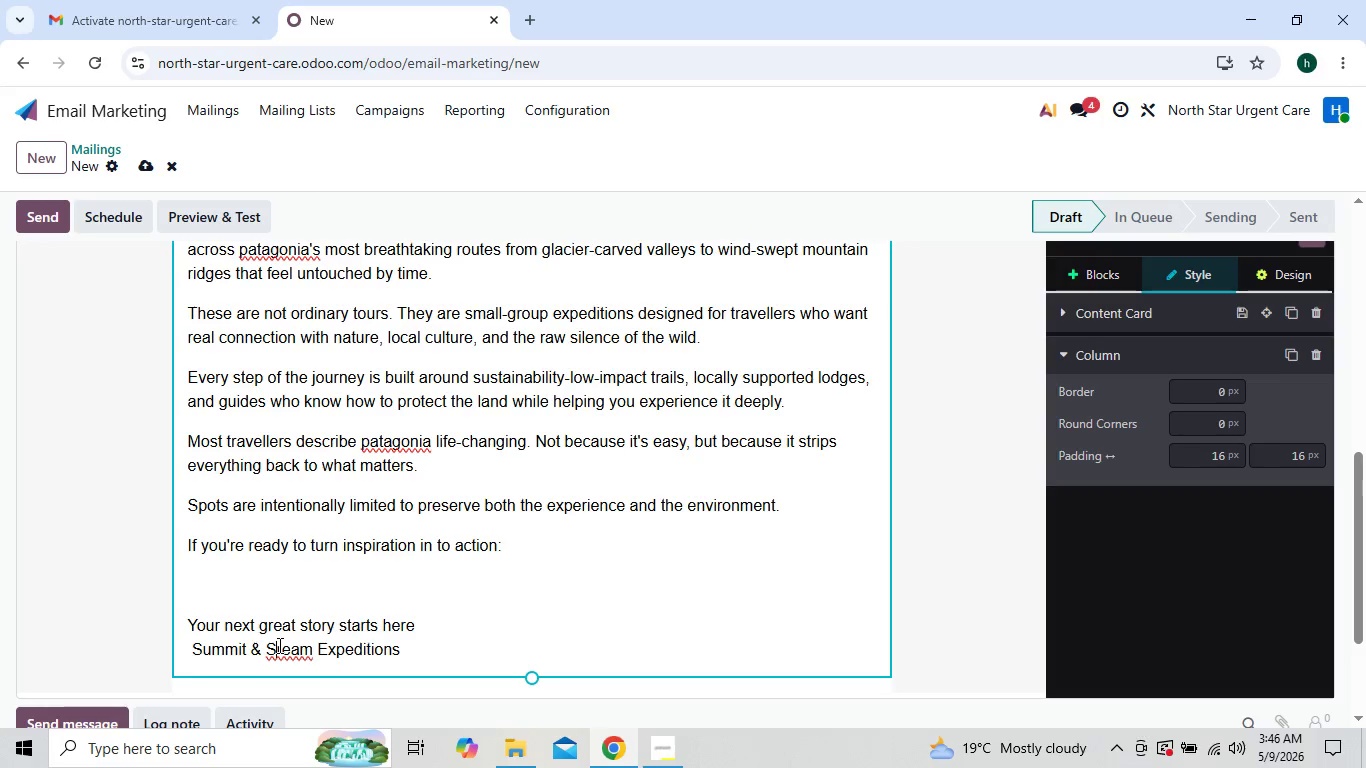 
key(T)
 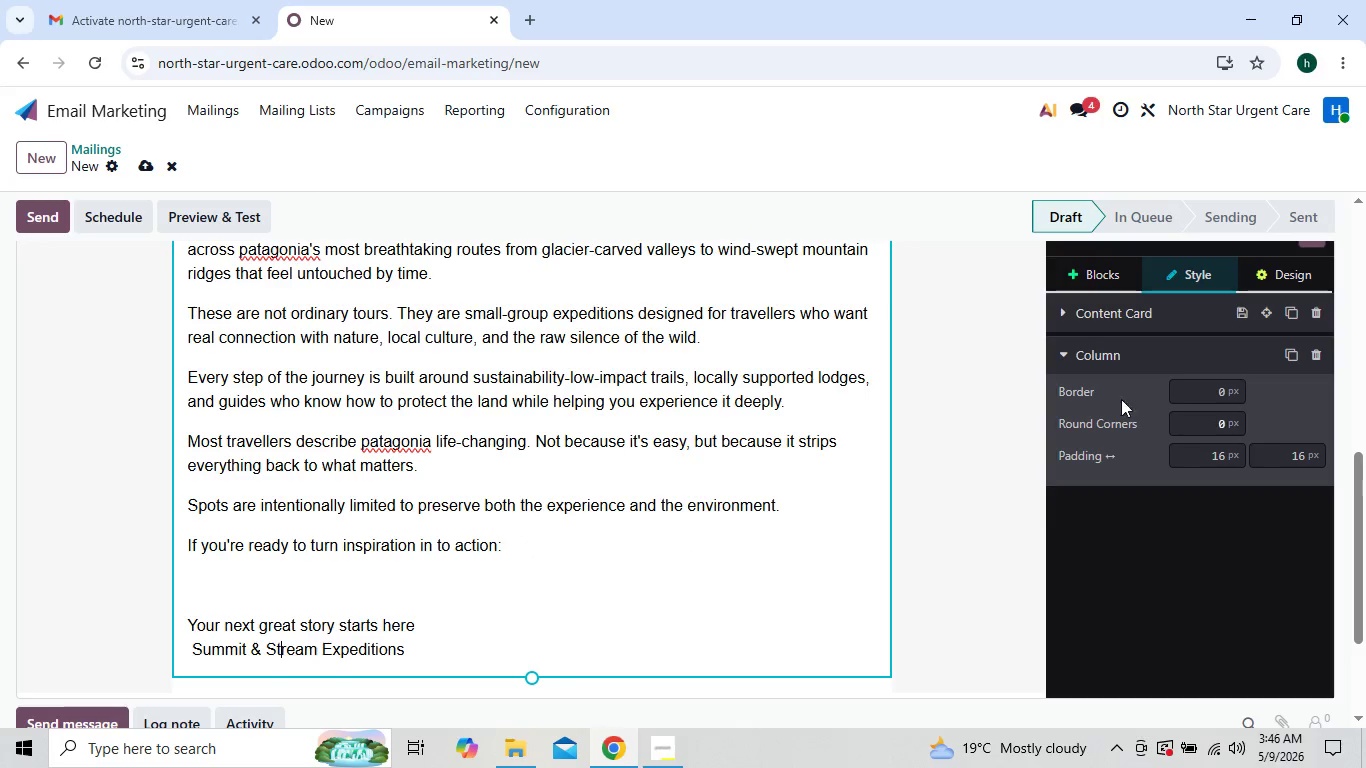 
wait(6.16)
 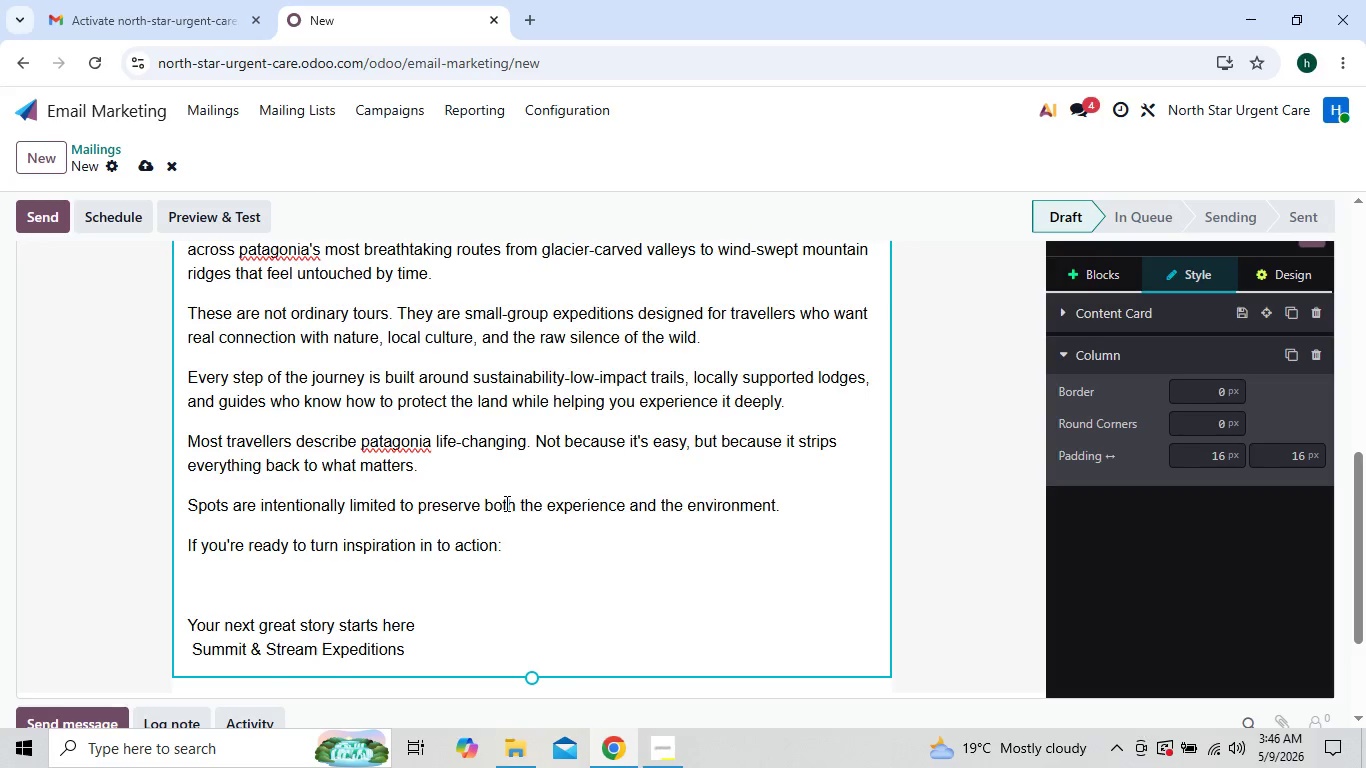 
left_click([1061, 280])
 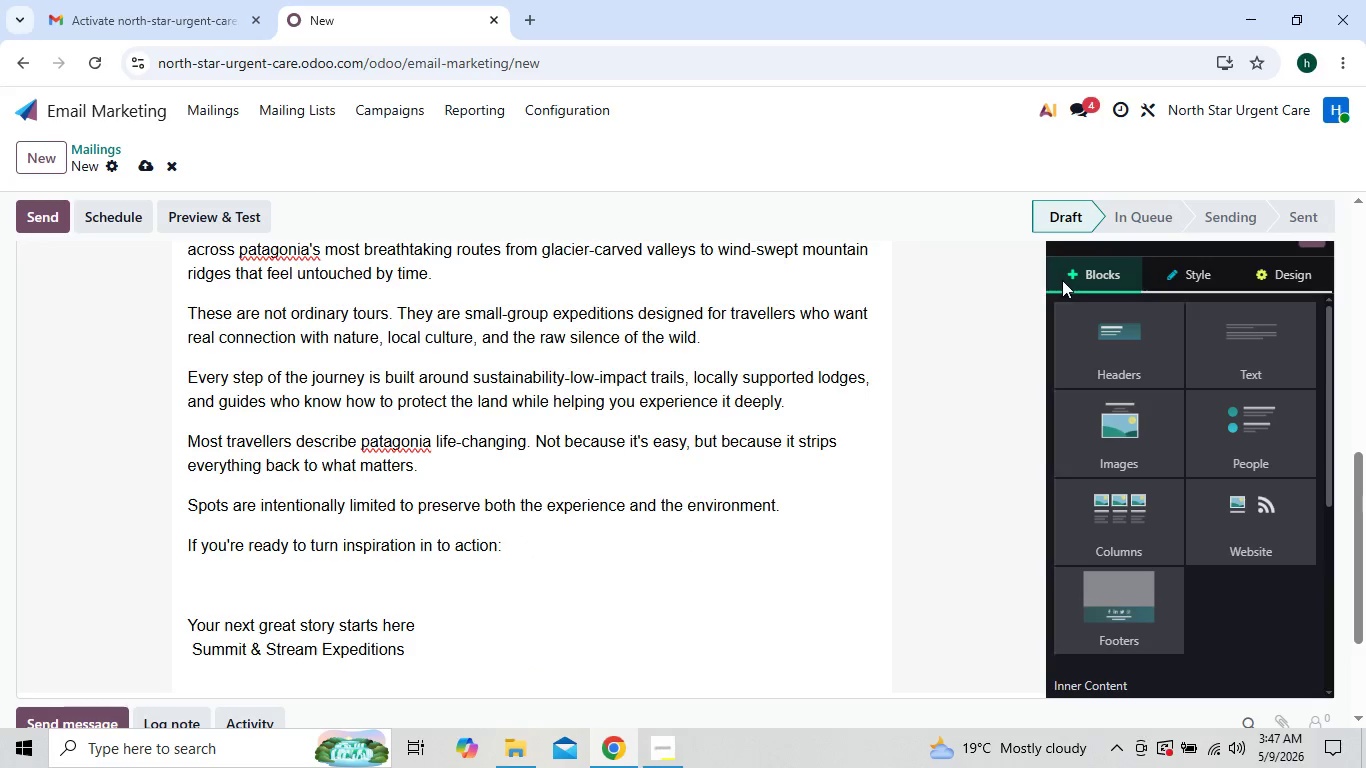 
mouse_move([1241, 418])
 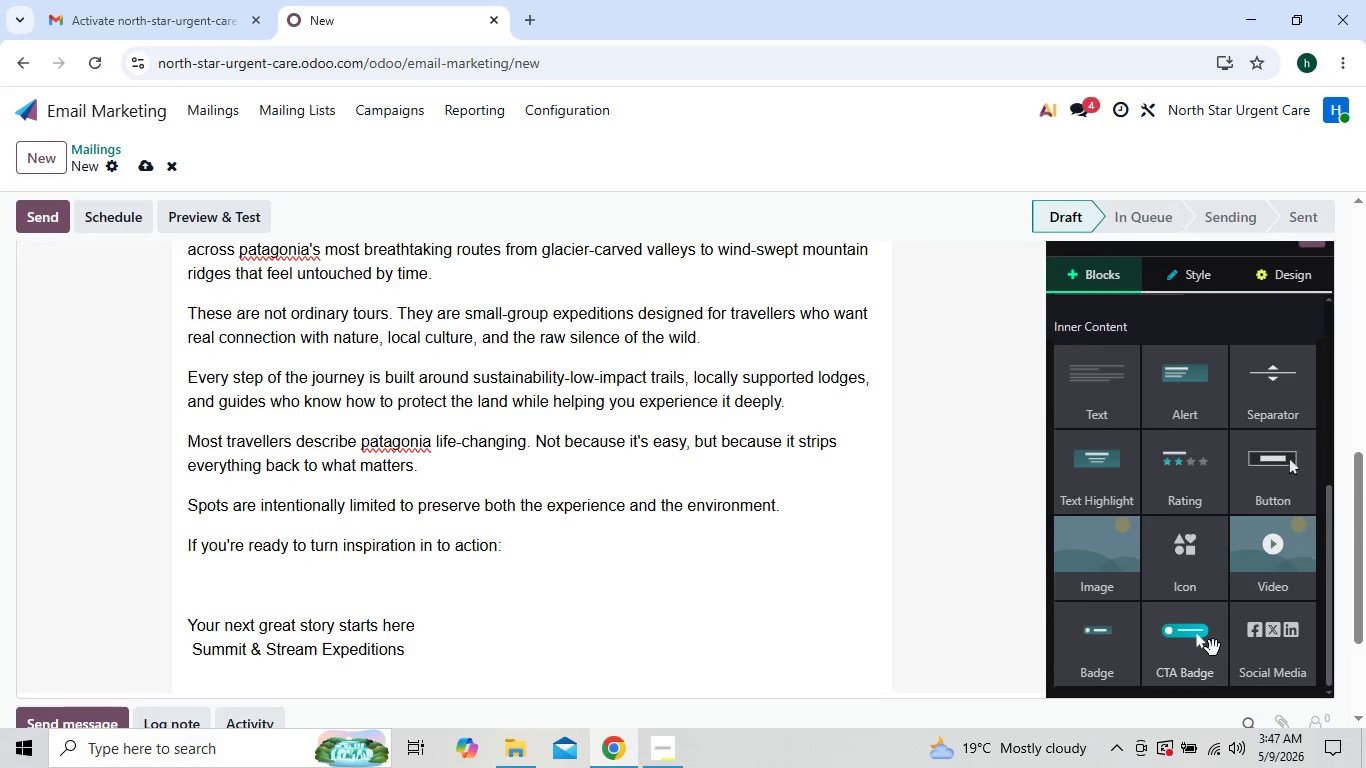 
left_click_drag(start_coordinate=[1213, 648], to_coordinate=[643, 590])
 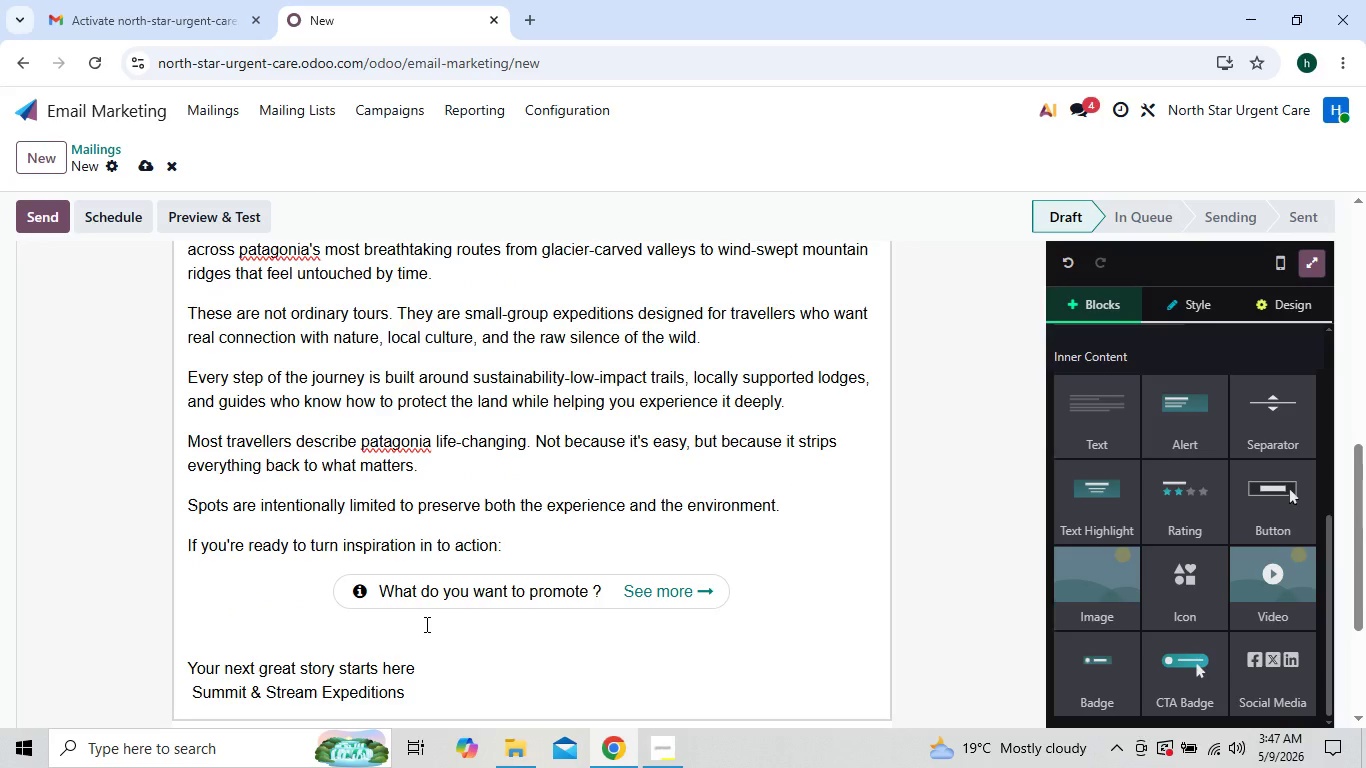 
wait(6.91)
 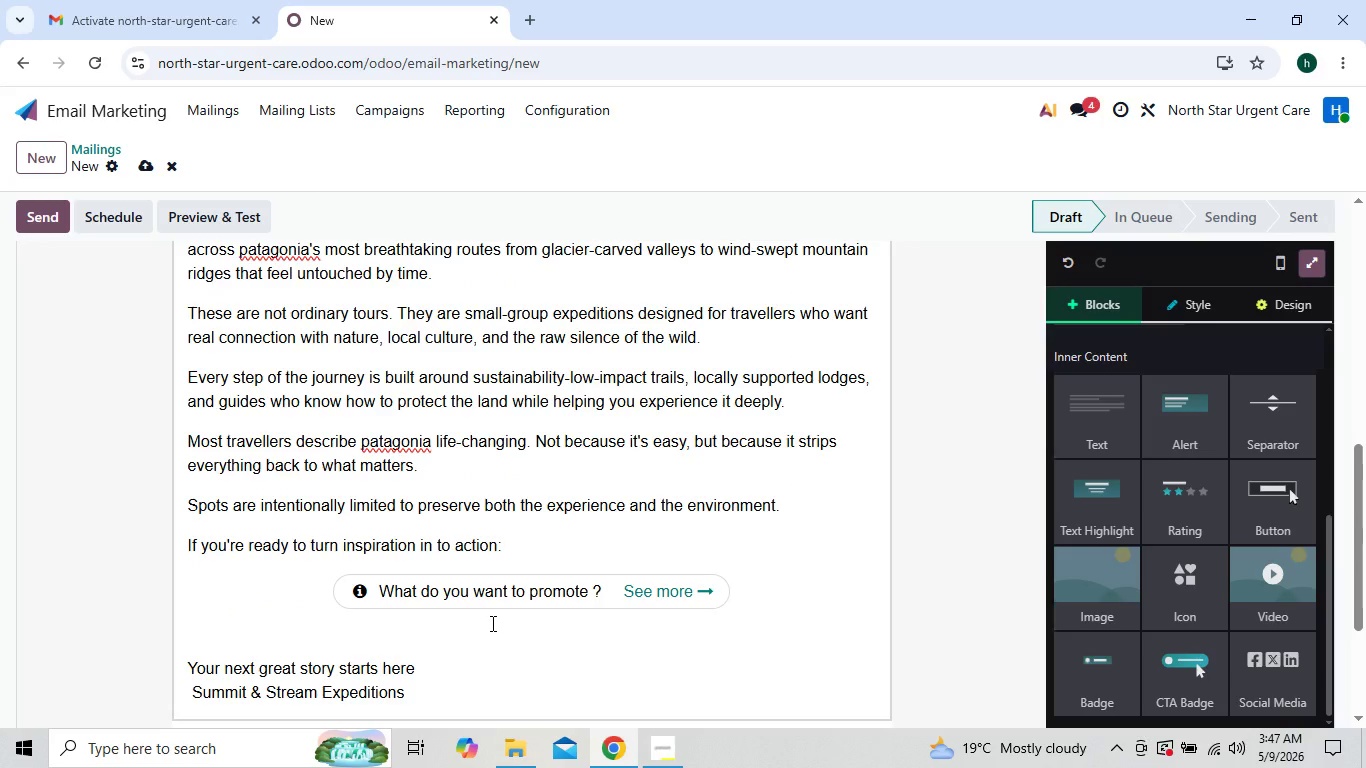 
left_click([687, 589])
 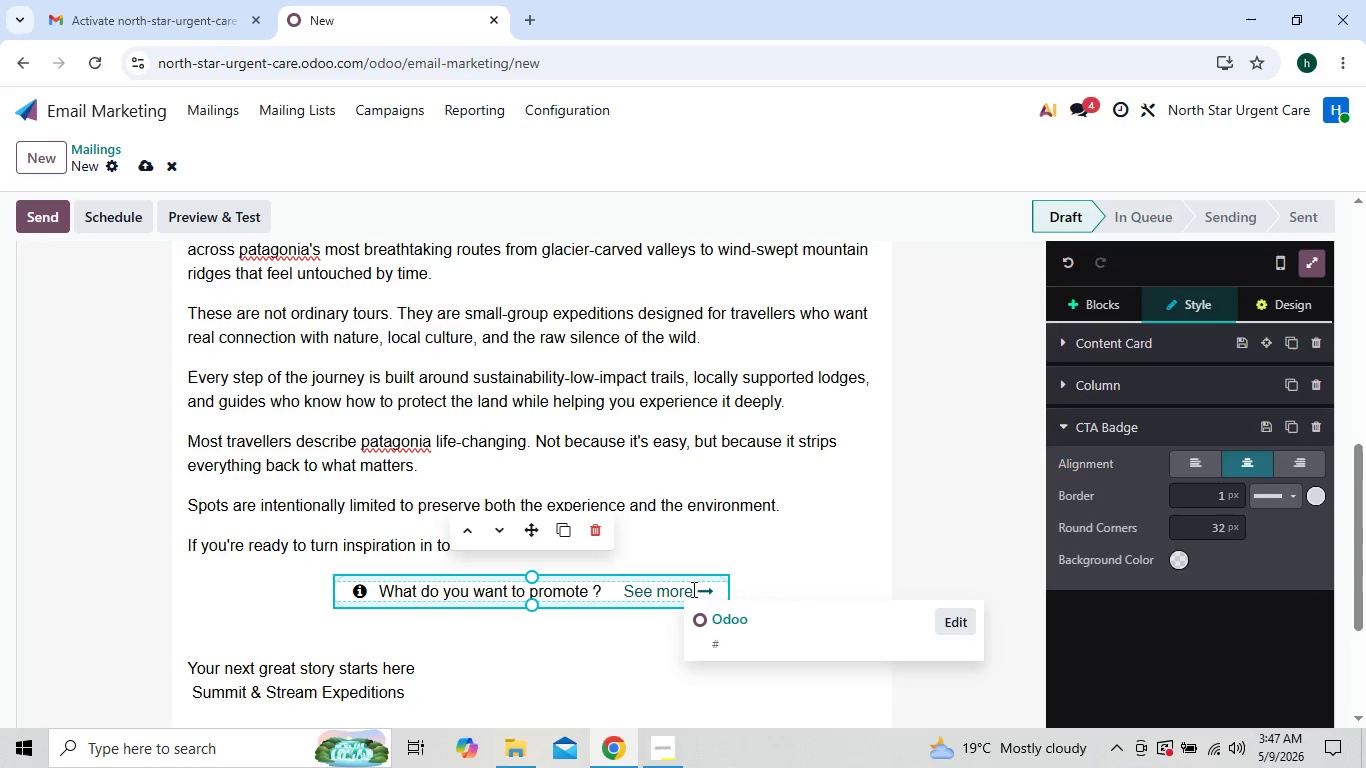 
left_click([692, 589])
 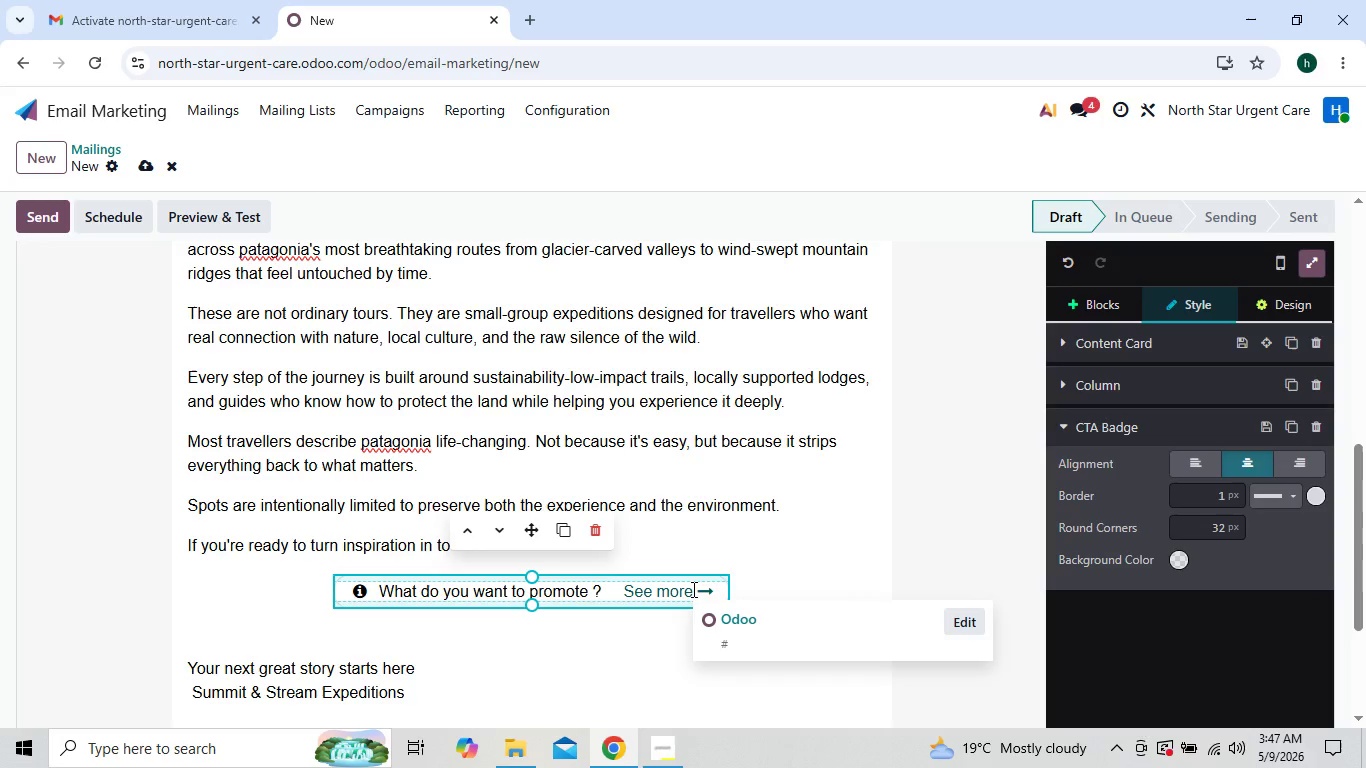 
key(Backspace)
 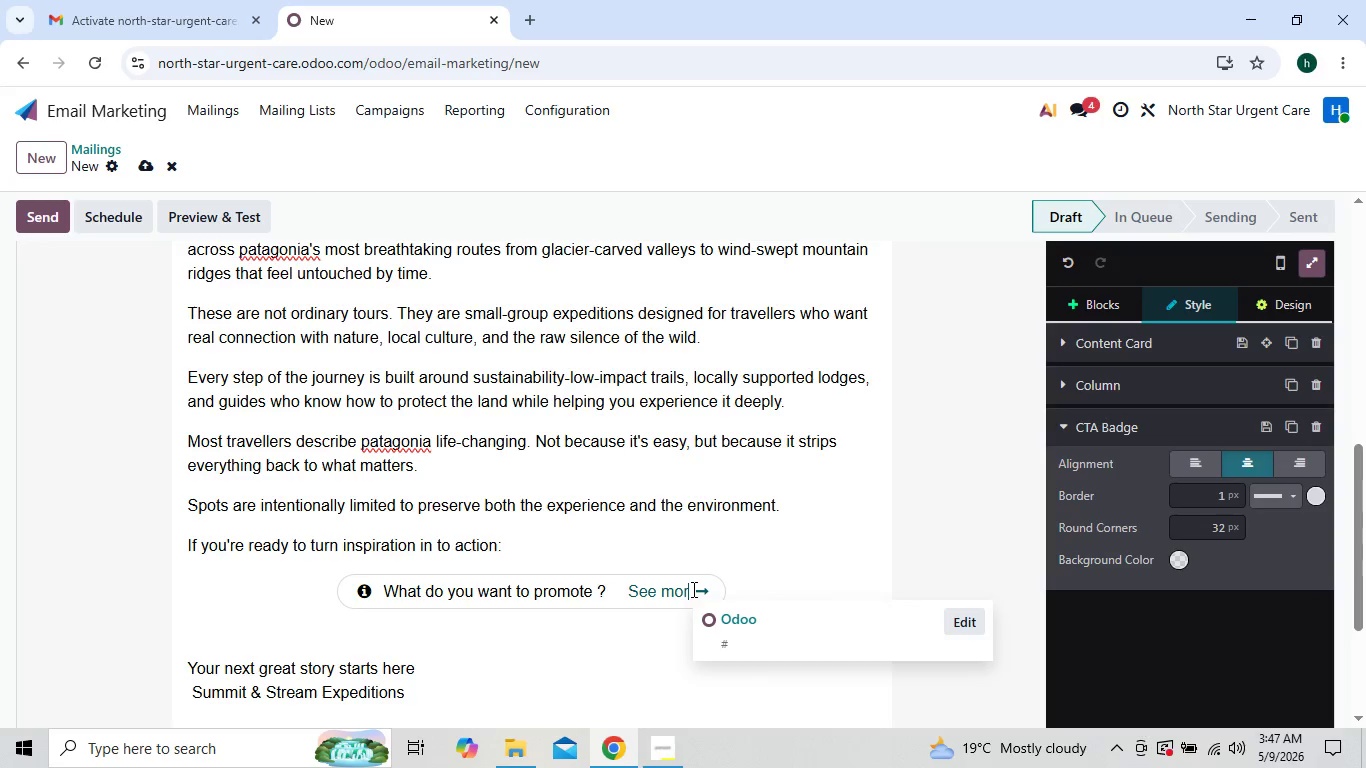 
key(Backspace)
 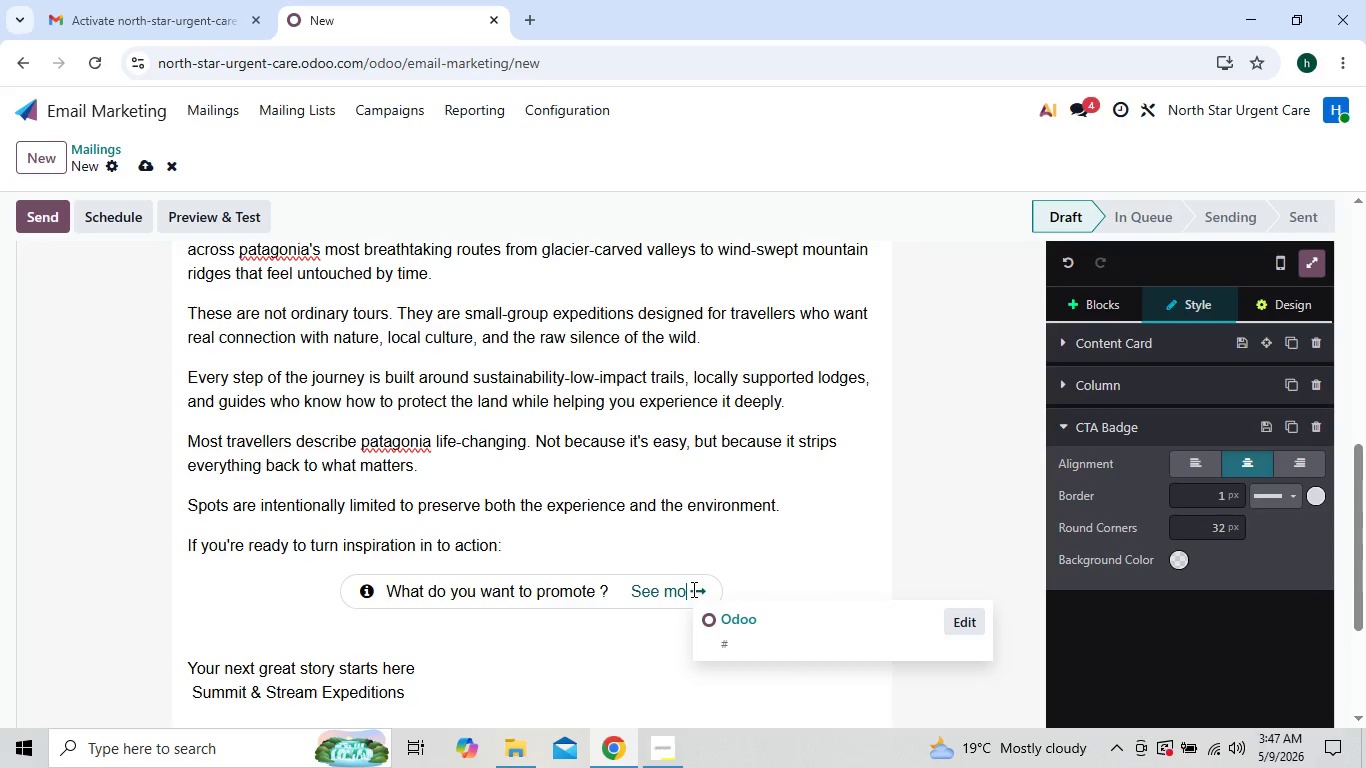 
key(Backspace)
 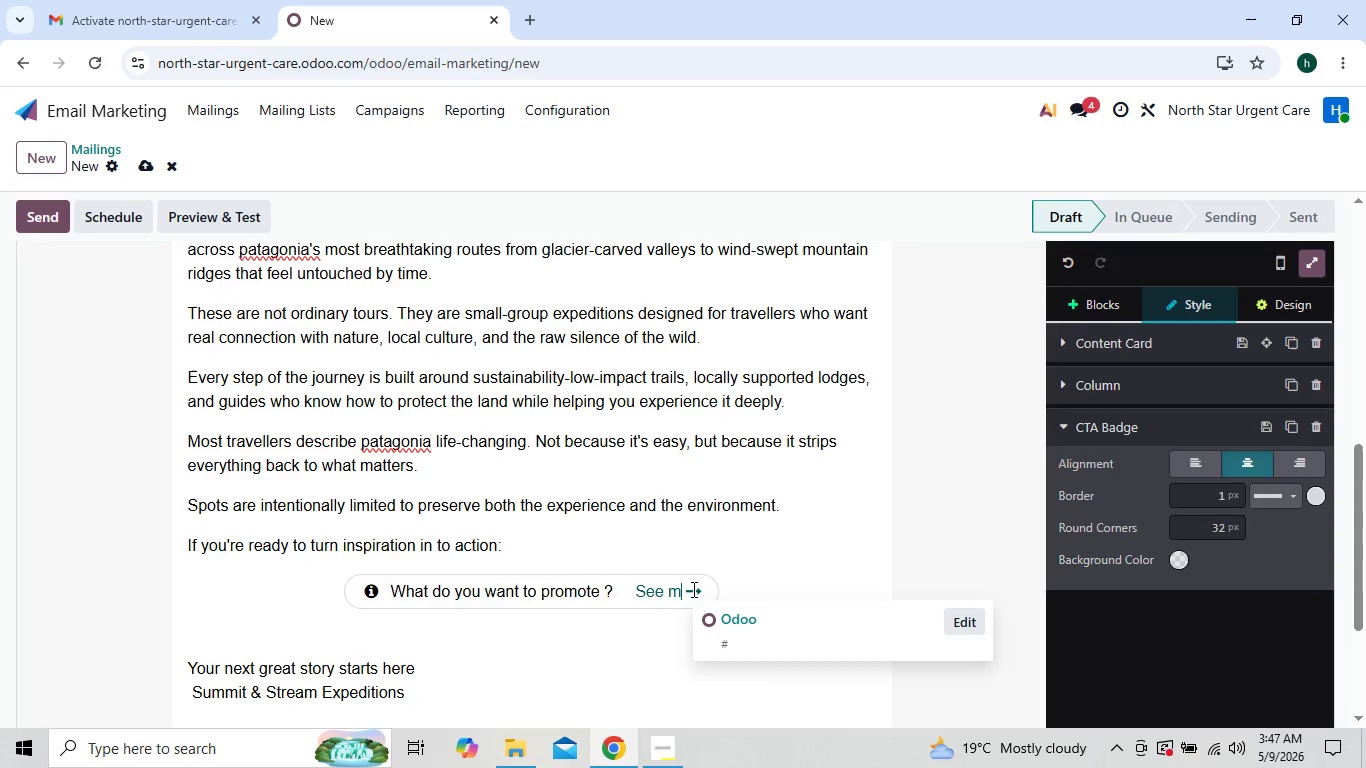 
key(Backspace)
 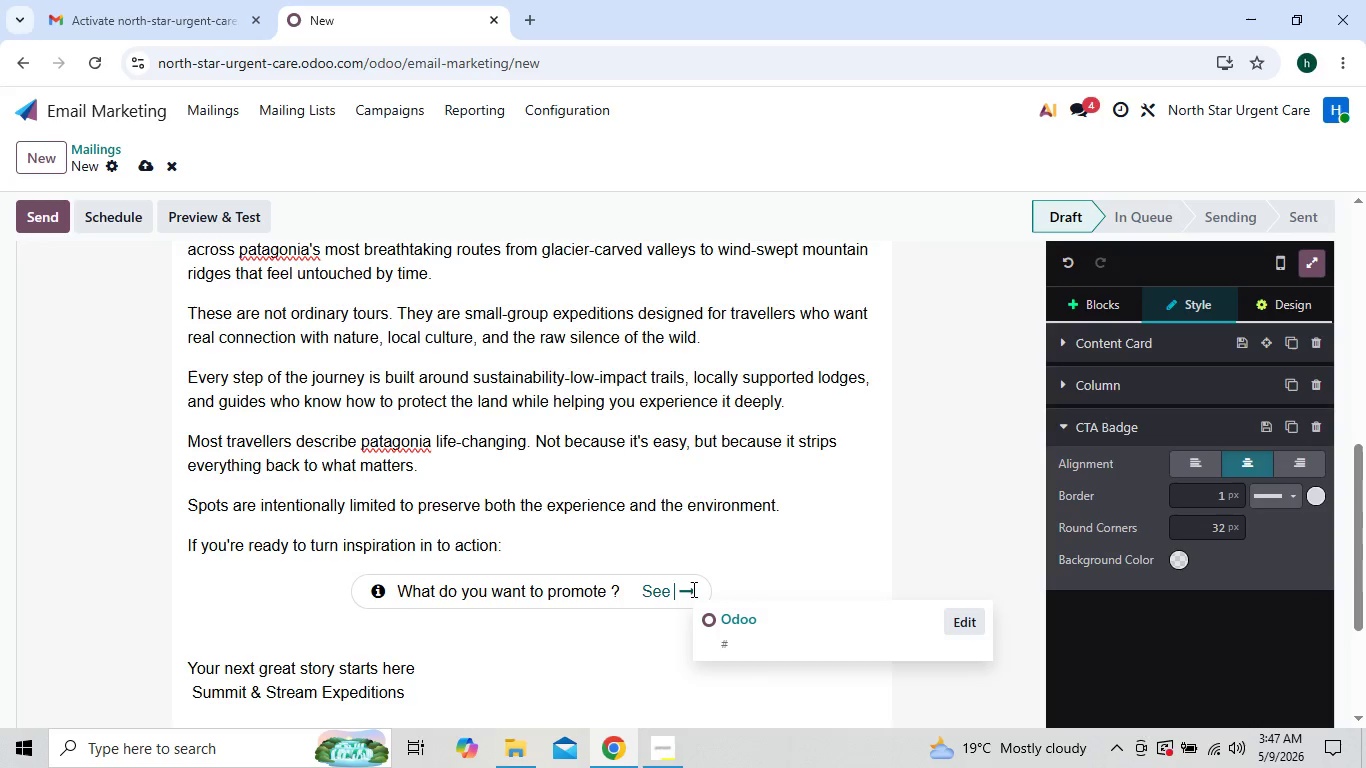 
key(Backspace)
 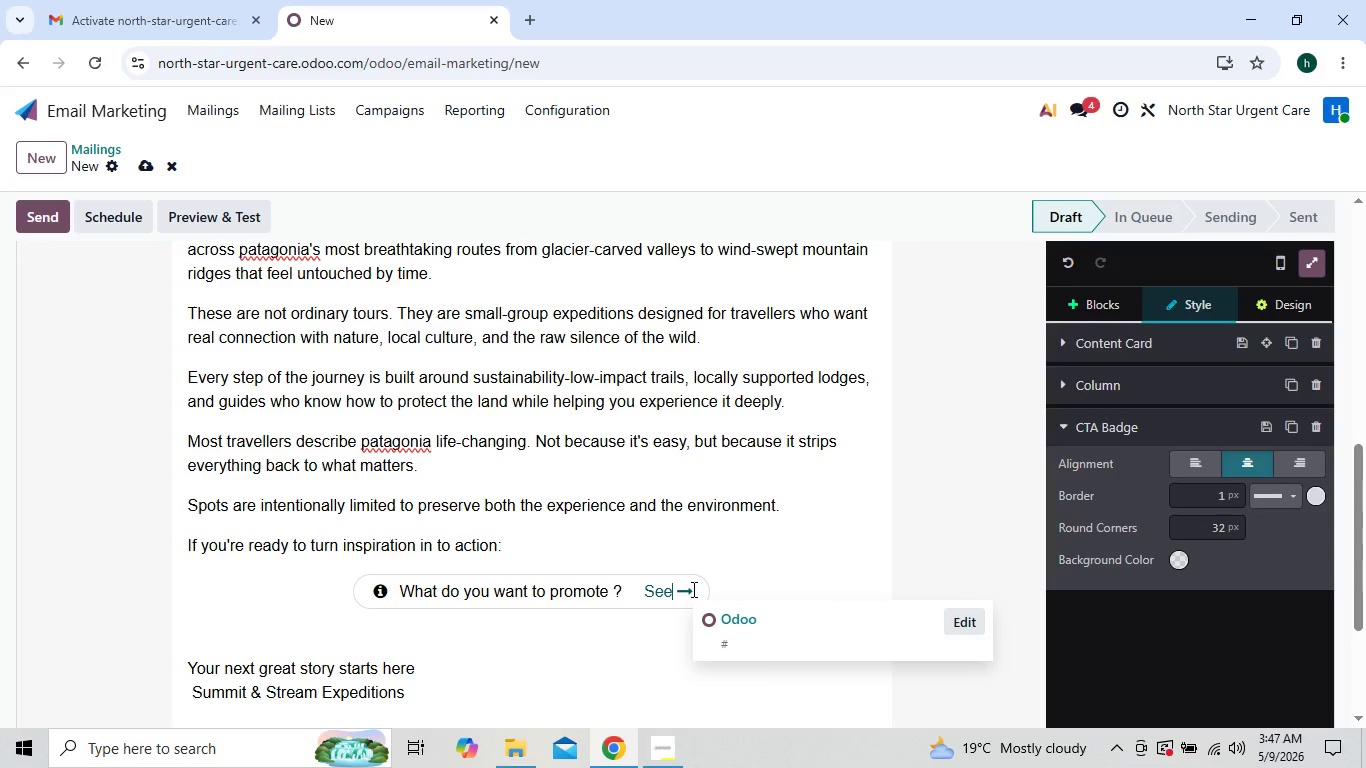 
key(Backspace)
 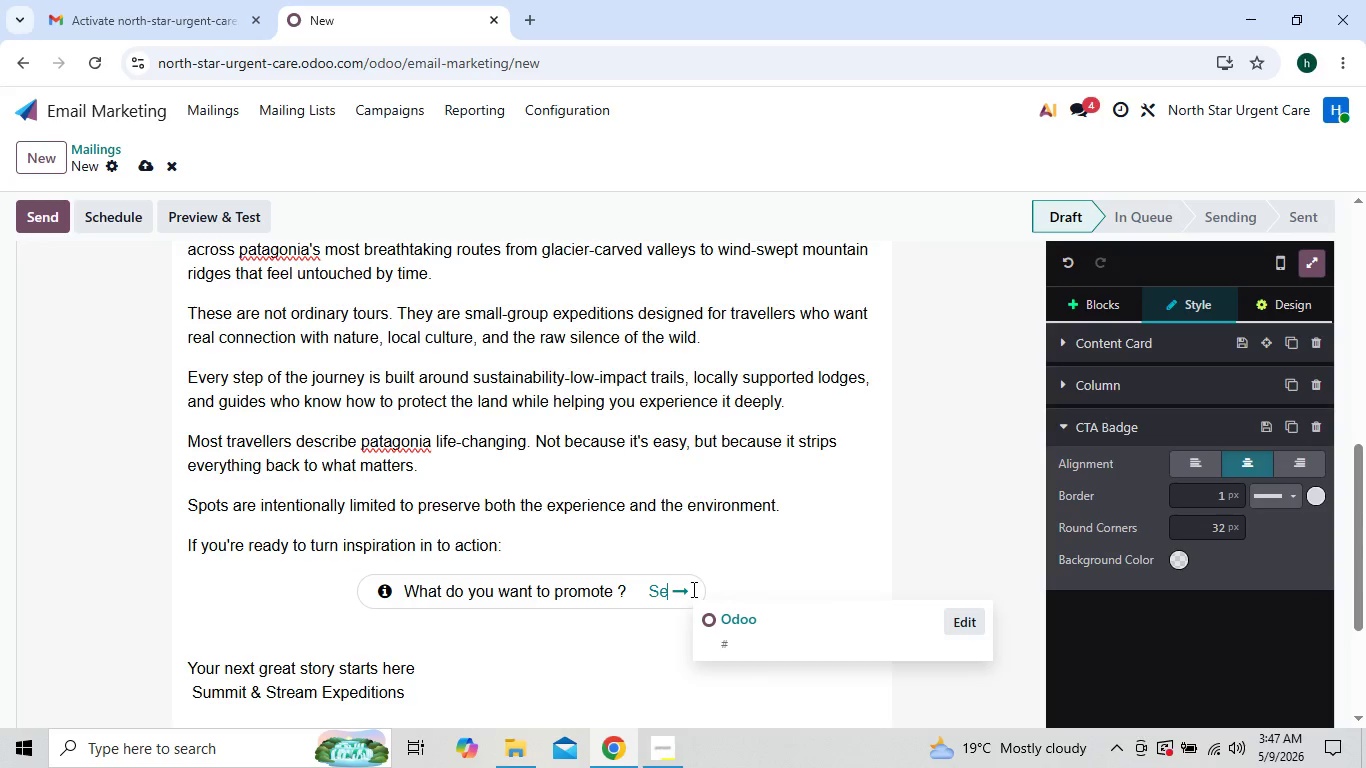 
key(Backspace)
 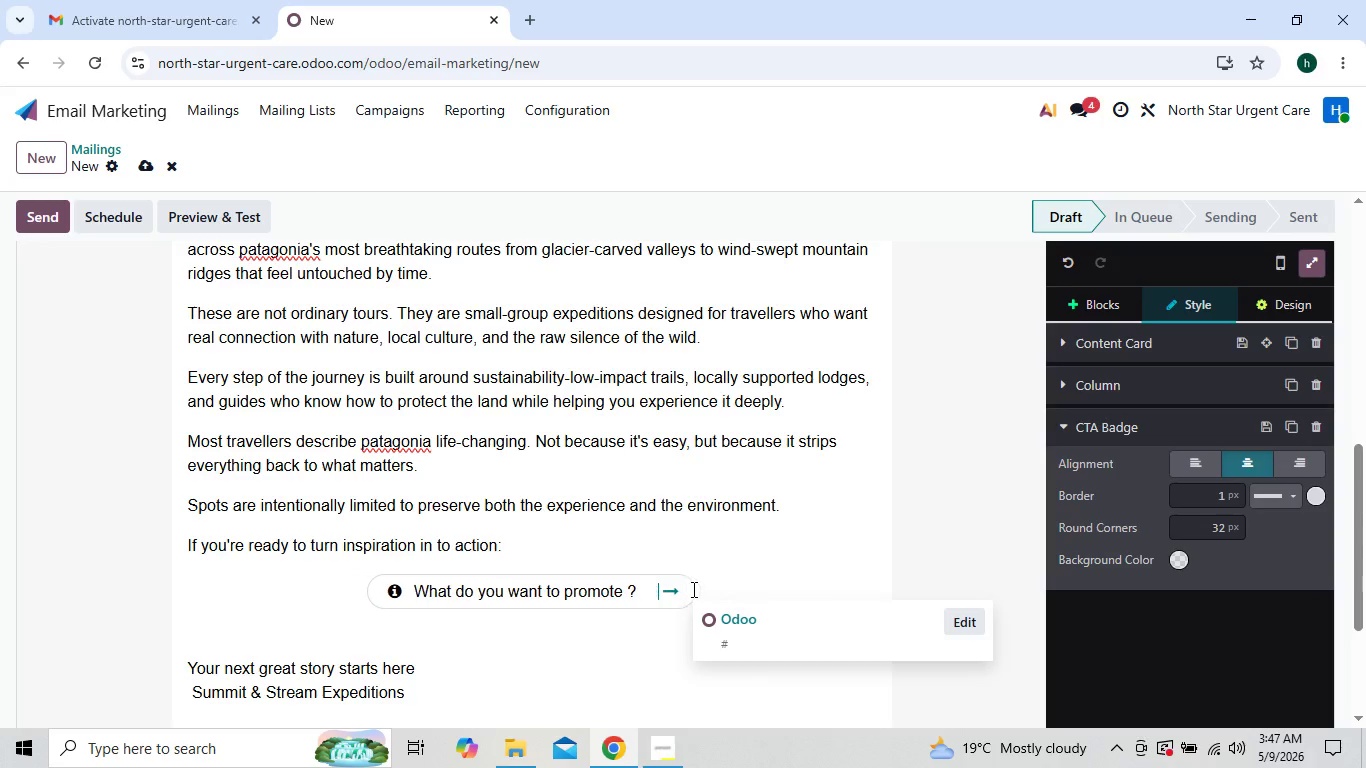 
key(Backspace)
 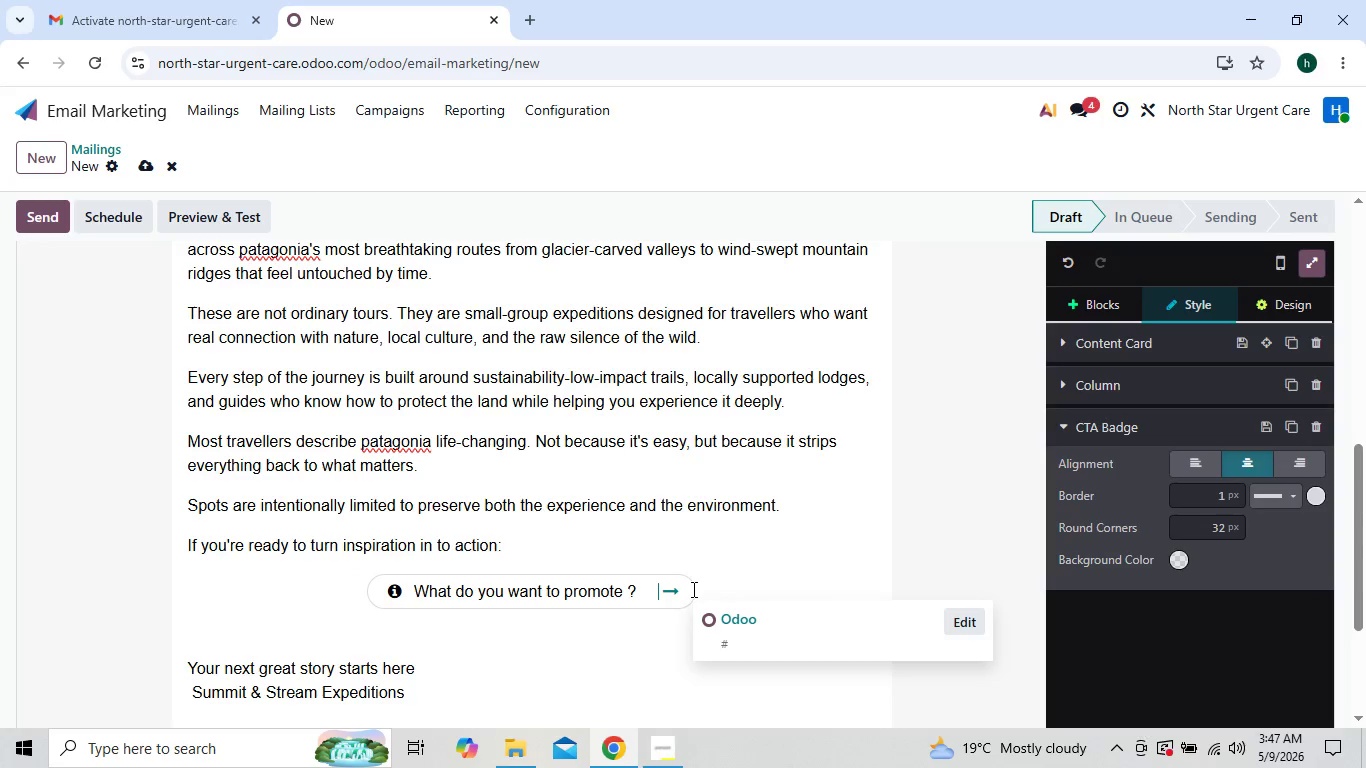 
key(Backspace)
 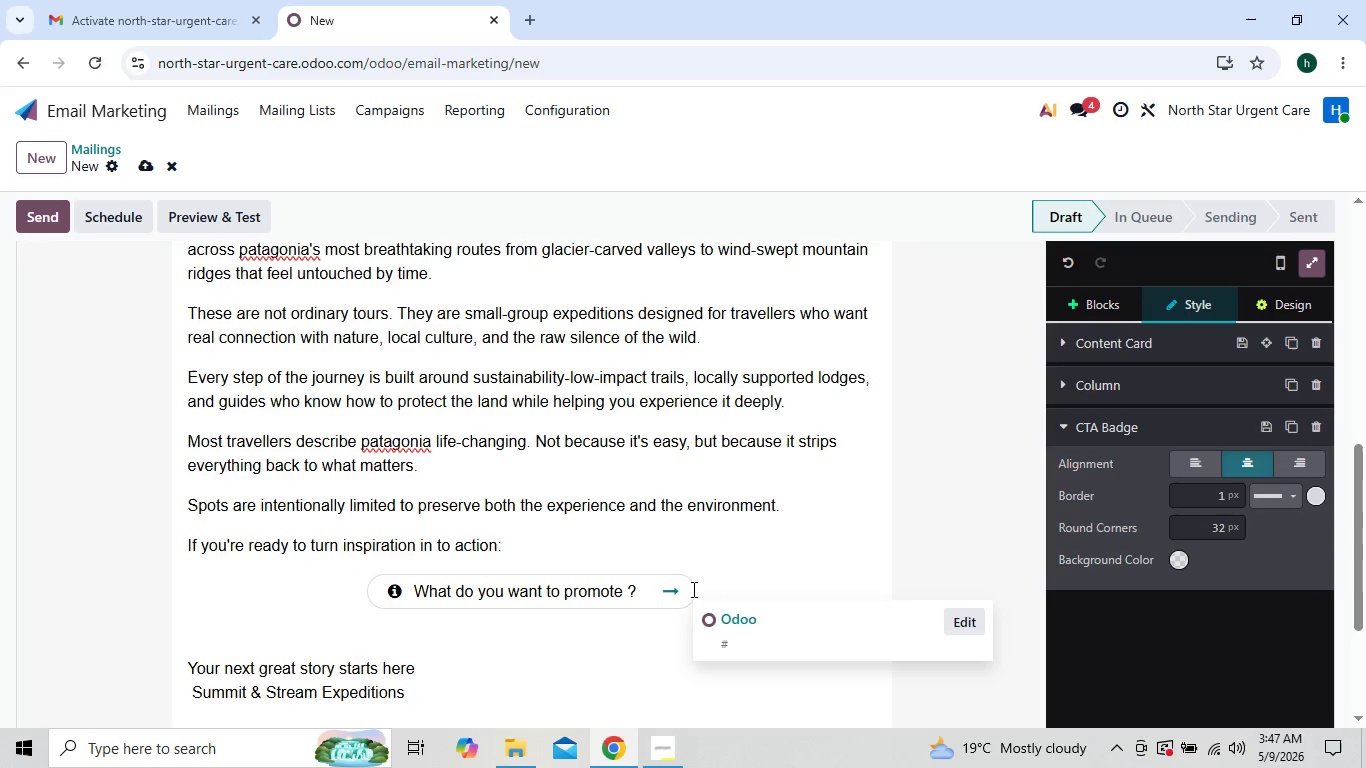 
key(ArrowLeft)
 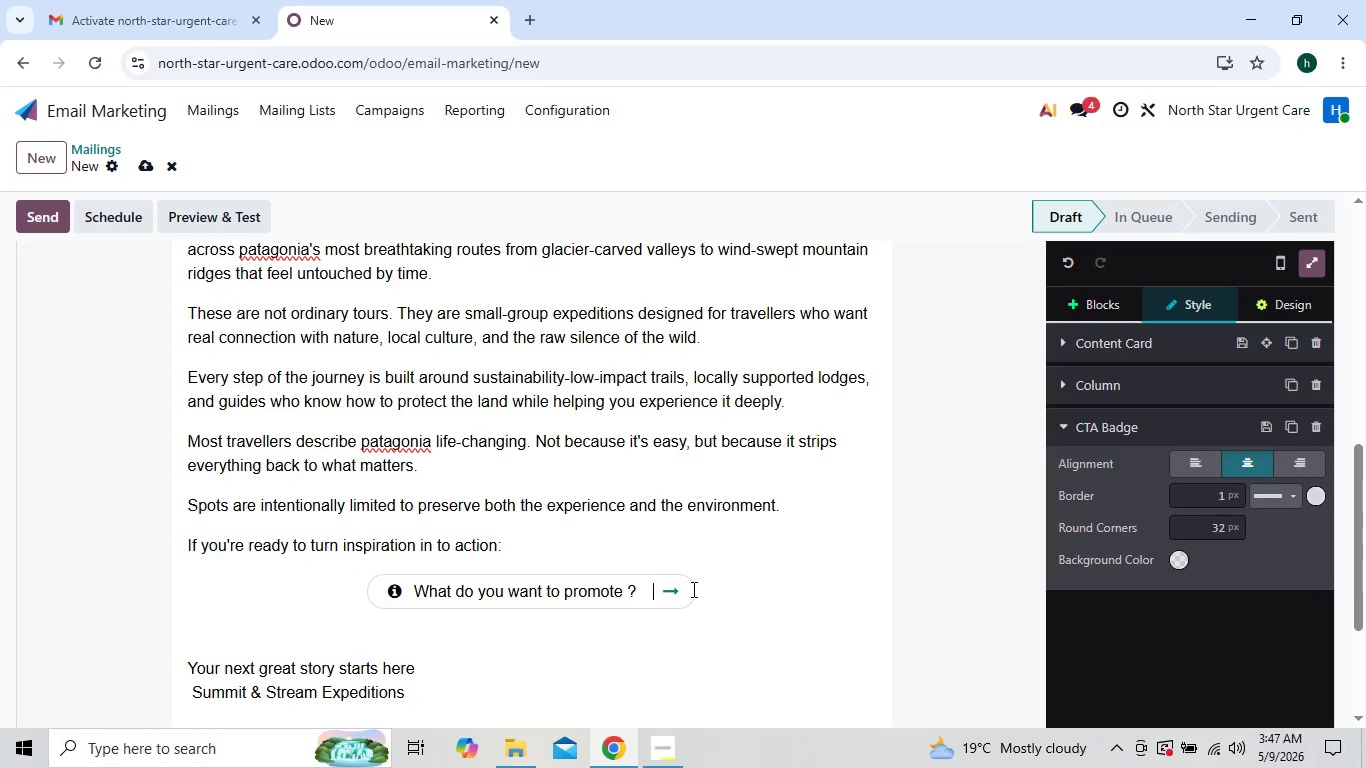 
key(ArrowLeft)
 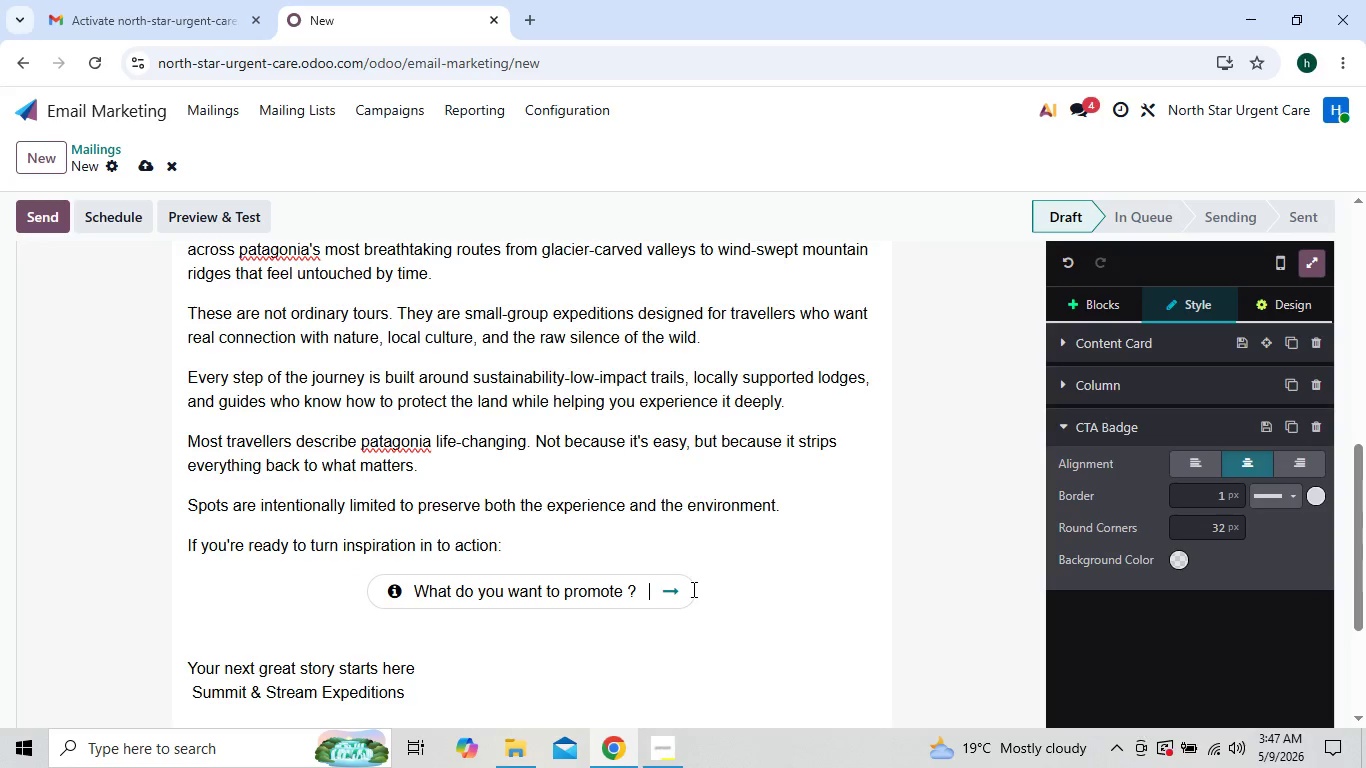 
key(ArrowLeft)
 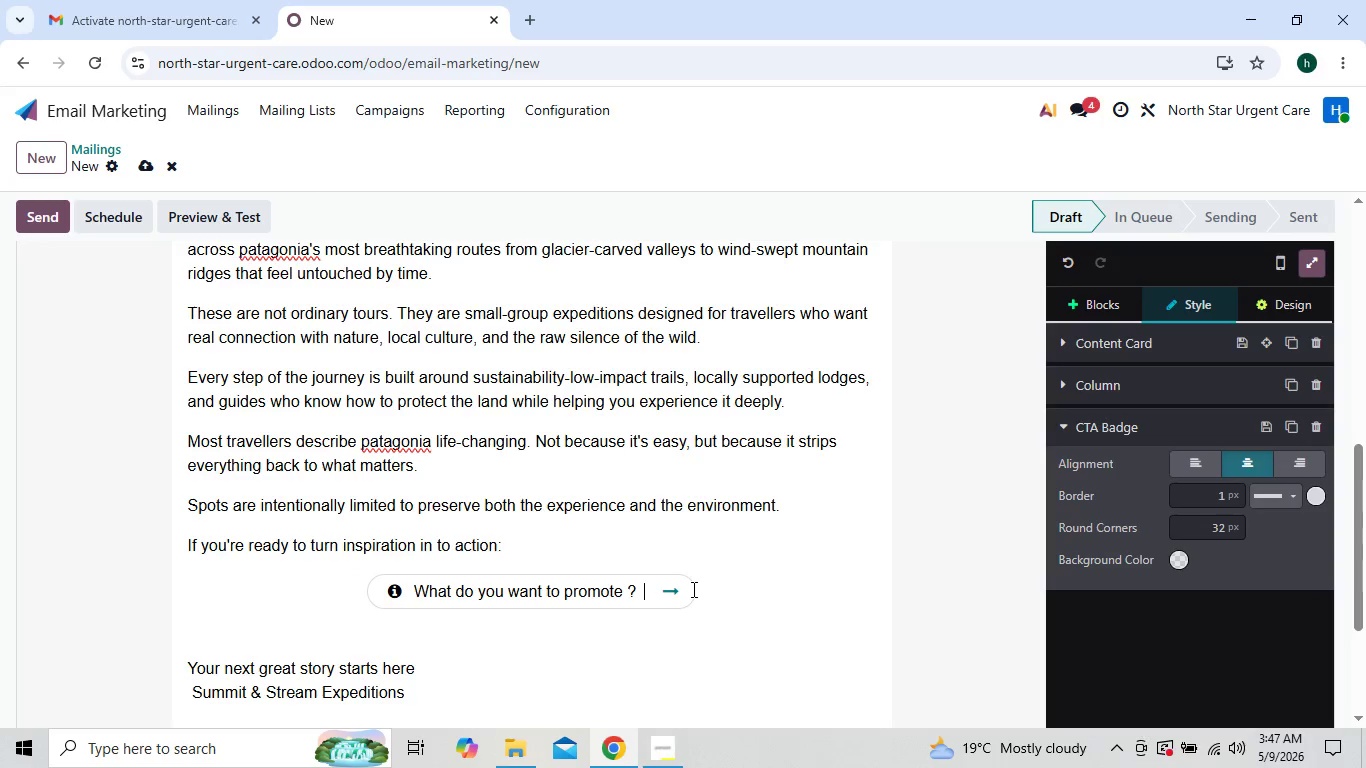 
key(ArrowLeft)
 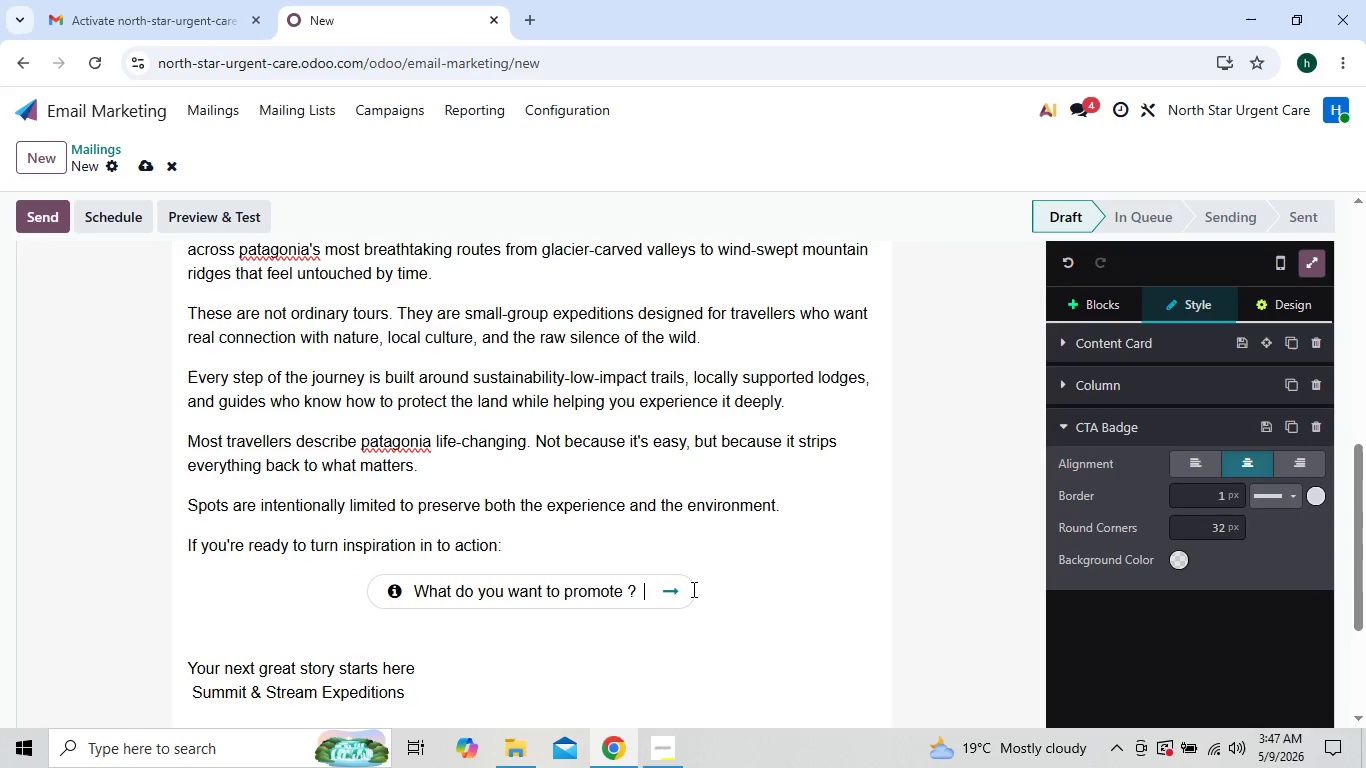 
key(ArrowLeft)
 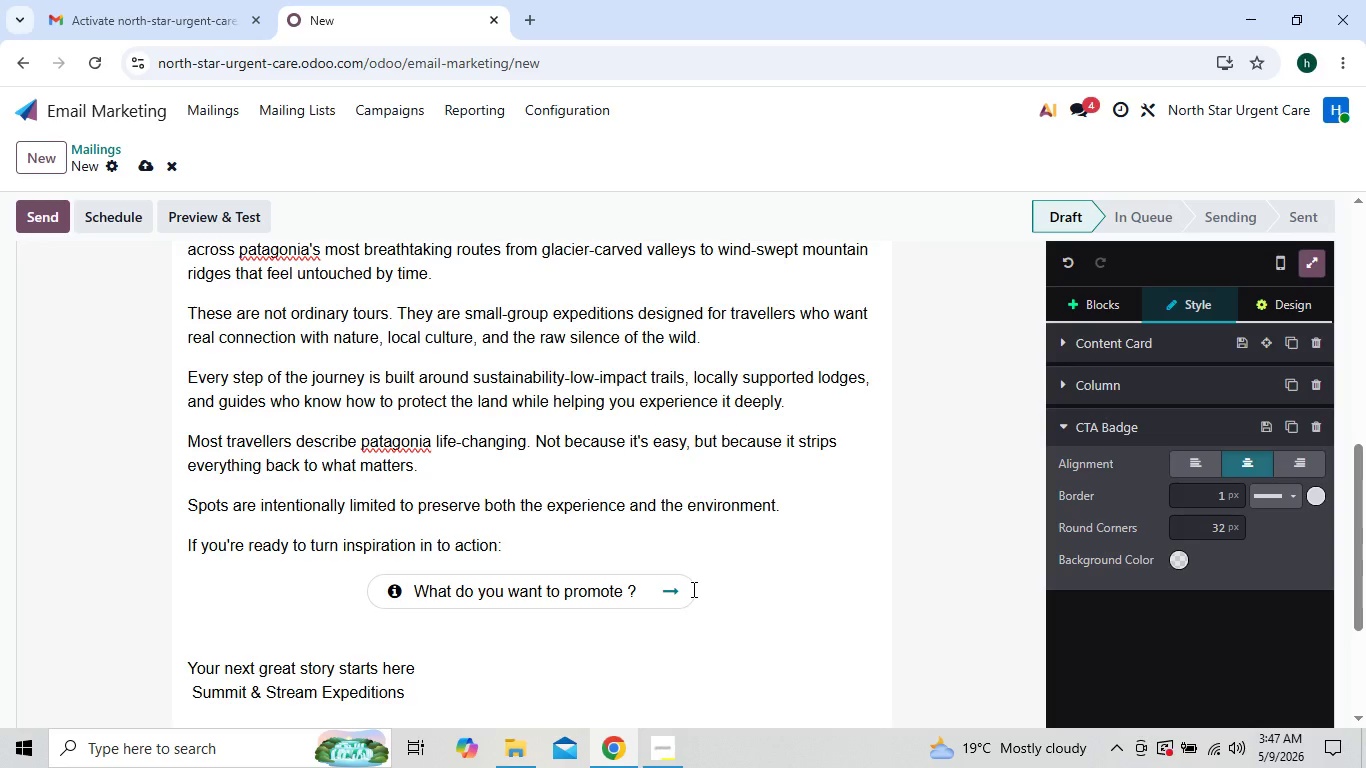 
key(Backspace)
key(Backspace)
key(Backspace)
key(Backspace)
key(Backspace)
key(Backspace)
key(Backspace)
key(Backspace)
key(Backspace)
key(Backspace)
key(Backspace)
key(Backspace)
key(Backspace)
key(Backspace)
key(Backspace)
key(Backspace)
key(Backspace)
key(Backspace)
key(Backspace)
key(Backspace)
key(Backspace)
key(Backspace)
key(Backspace)
key(Backspace)
key(Backspace)
key(Backspace)
key(Backspace)
key(Backspace)
key(Backspace)
key(Backspace)
type(Book Your Patagonia Trek)
 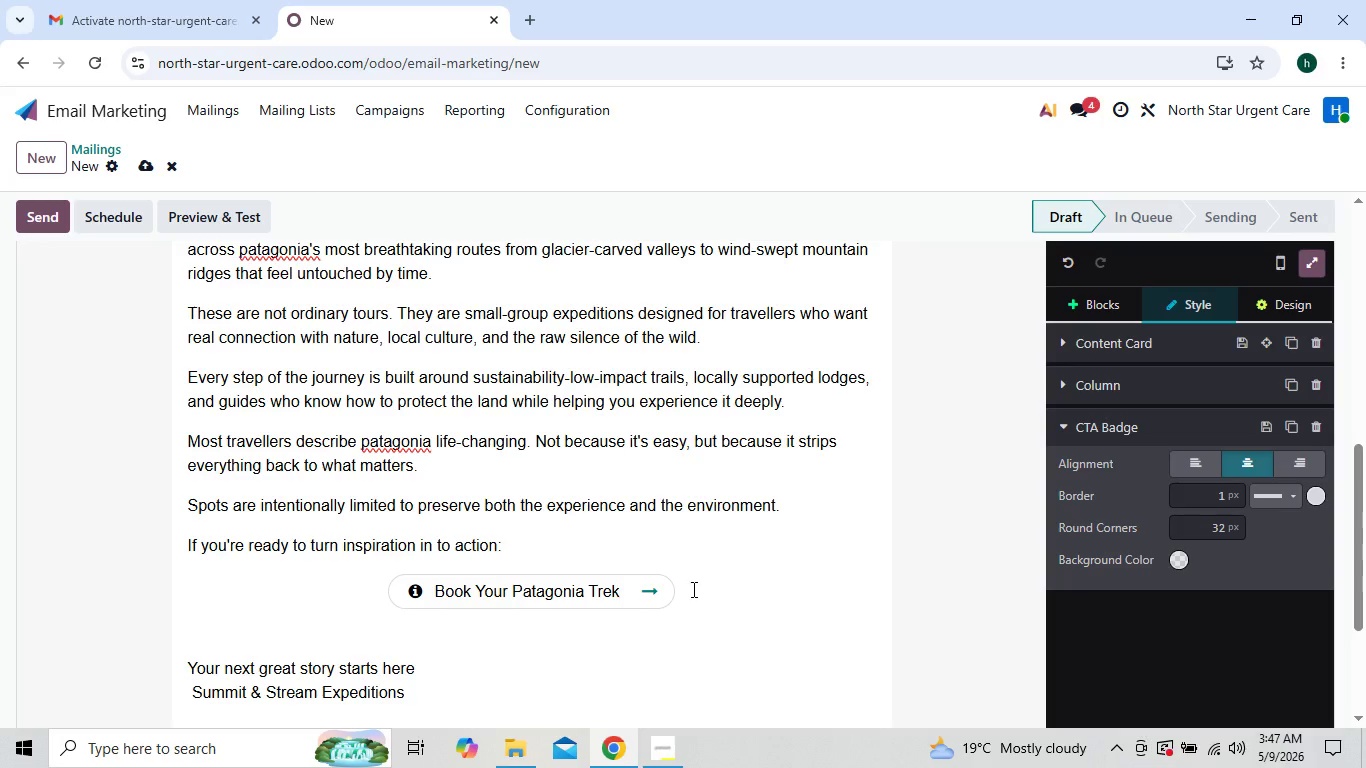 
hold_key(key=CapsLock, duration=0.58)
 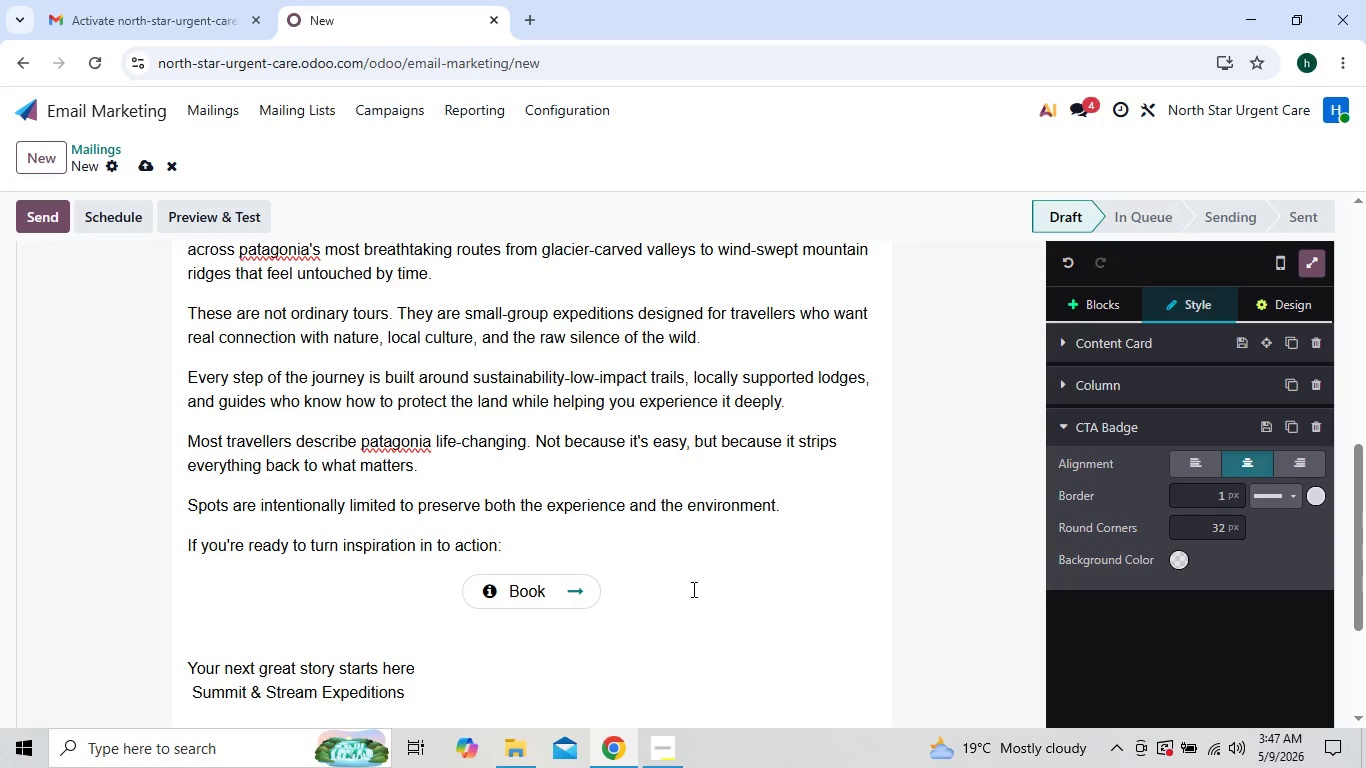 
left_click([764, 318])
 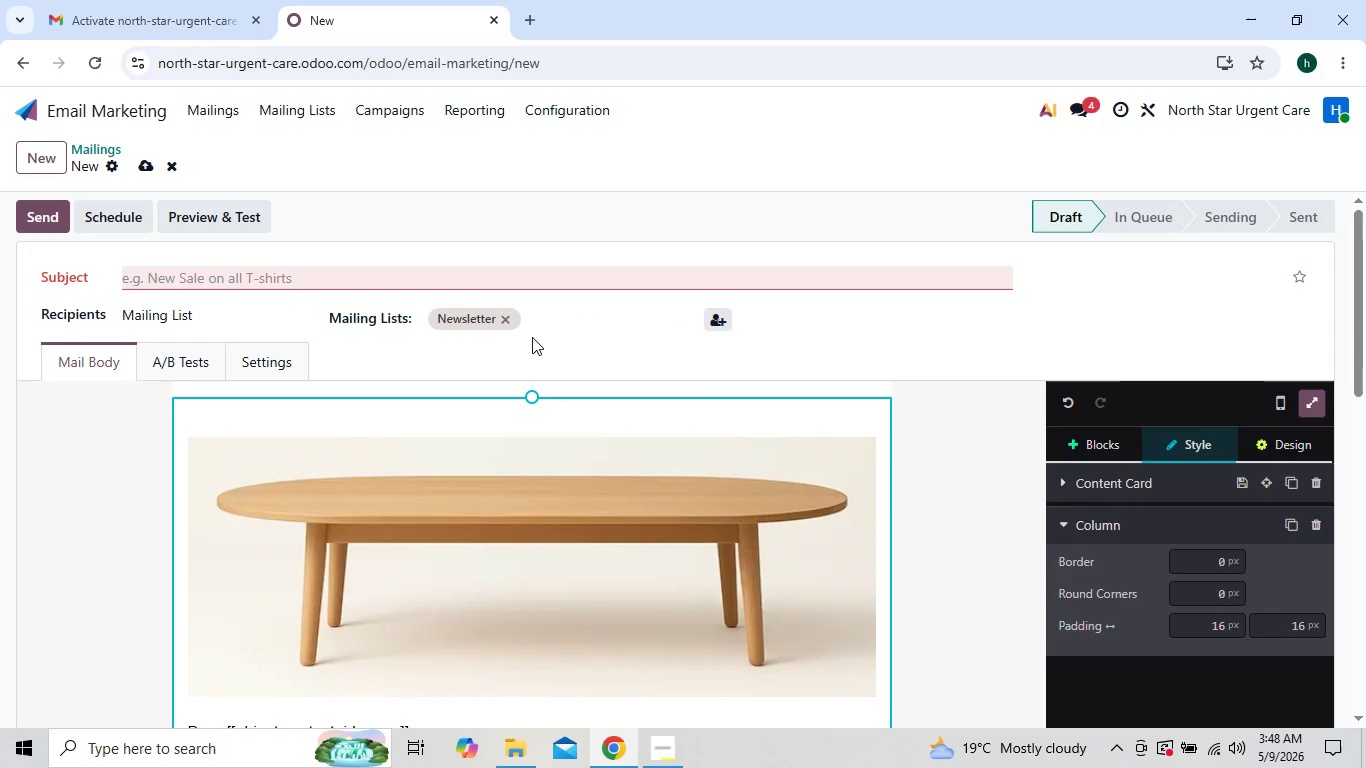 
left_click([534, 284])
 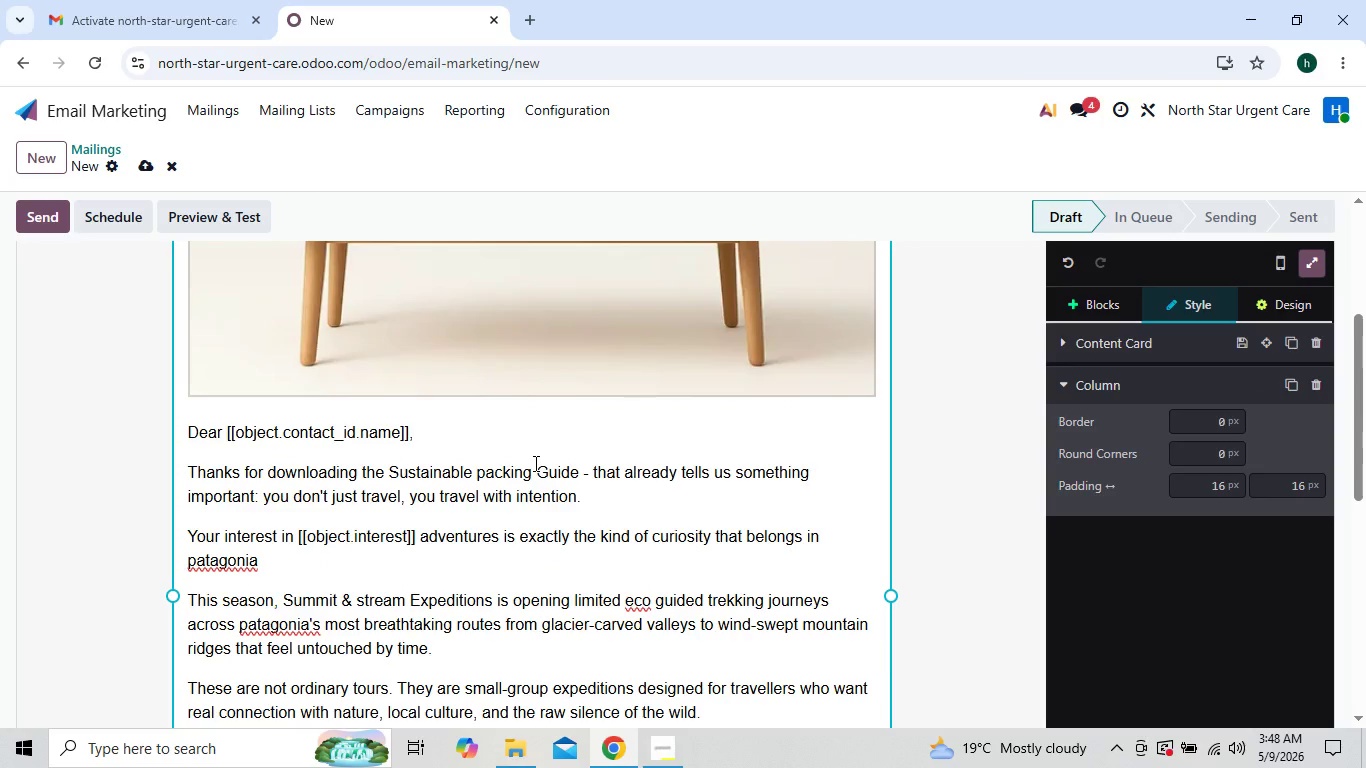 
wait(12.52)
 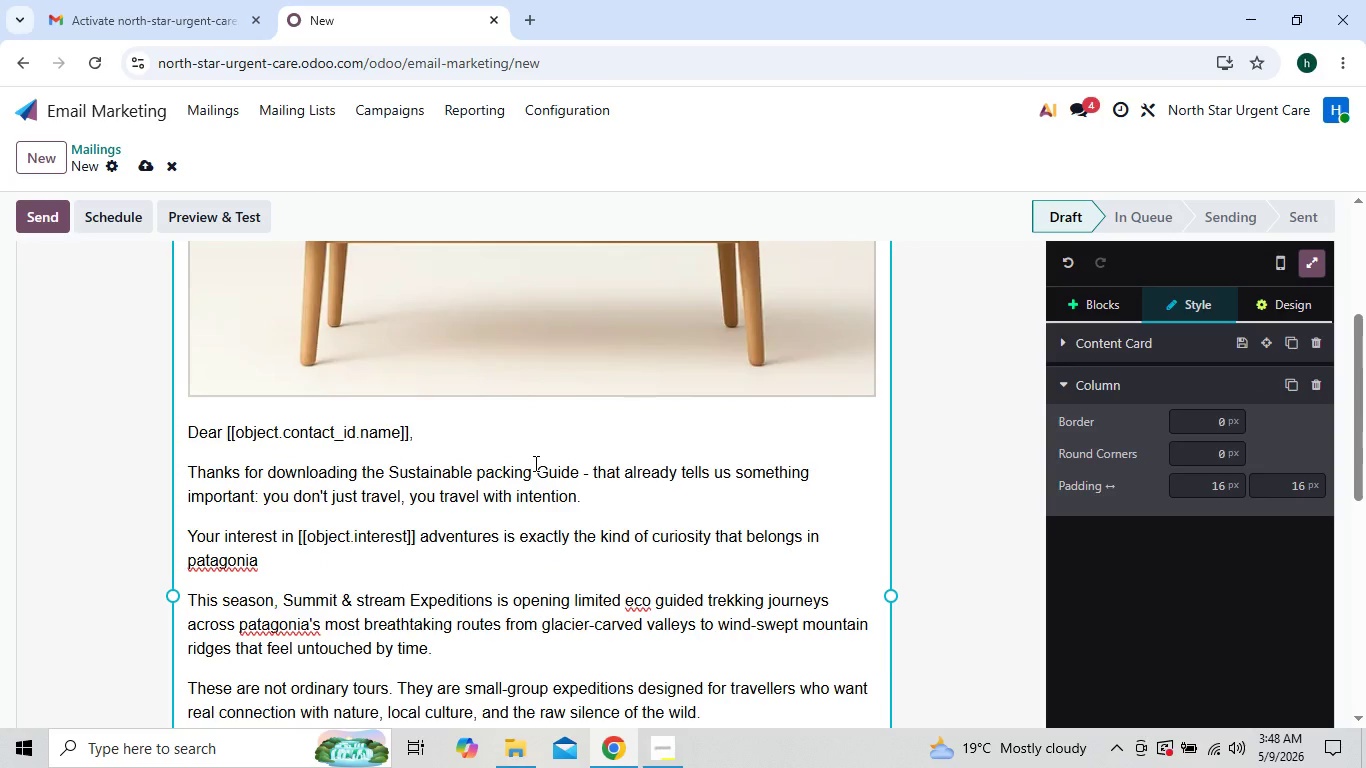 
left_click([534, 463])
 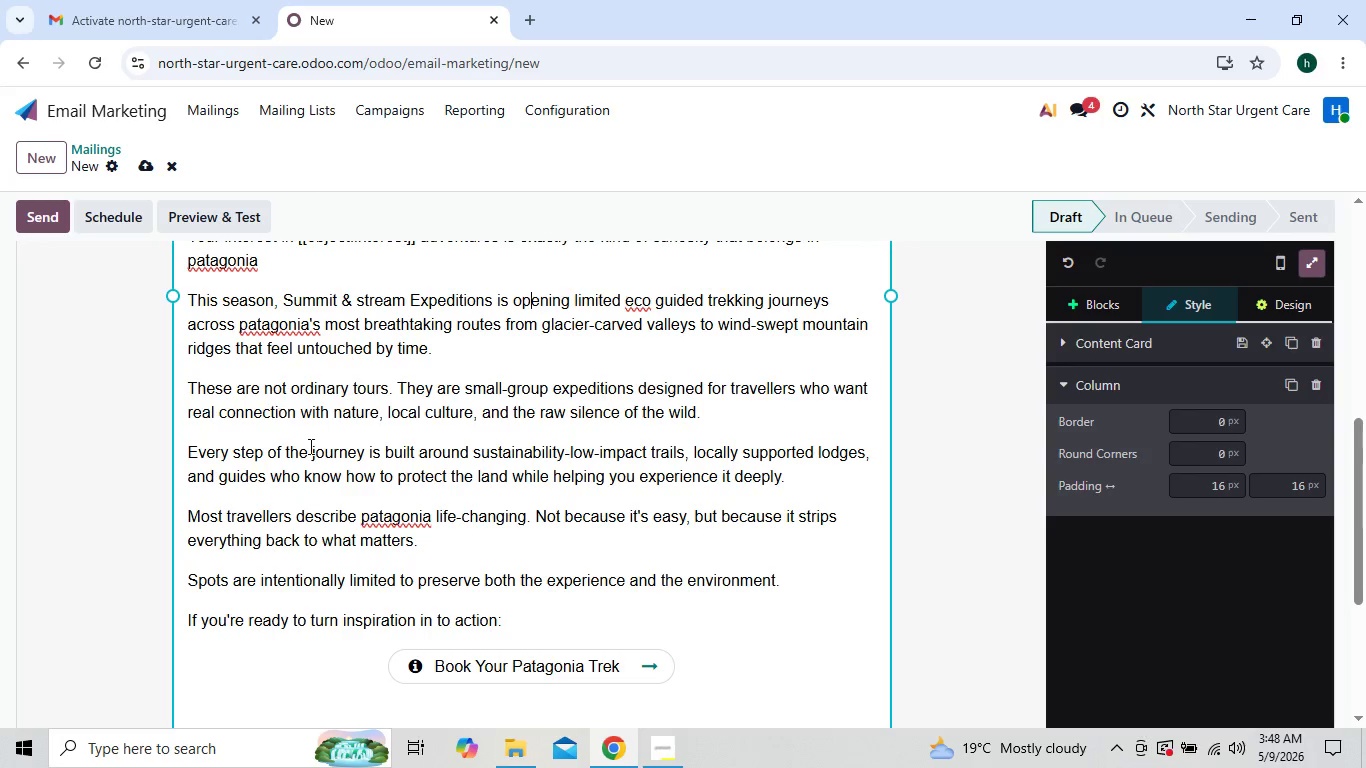 
wait(38.98)
 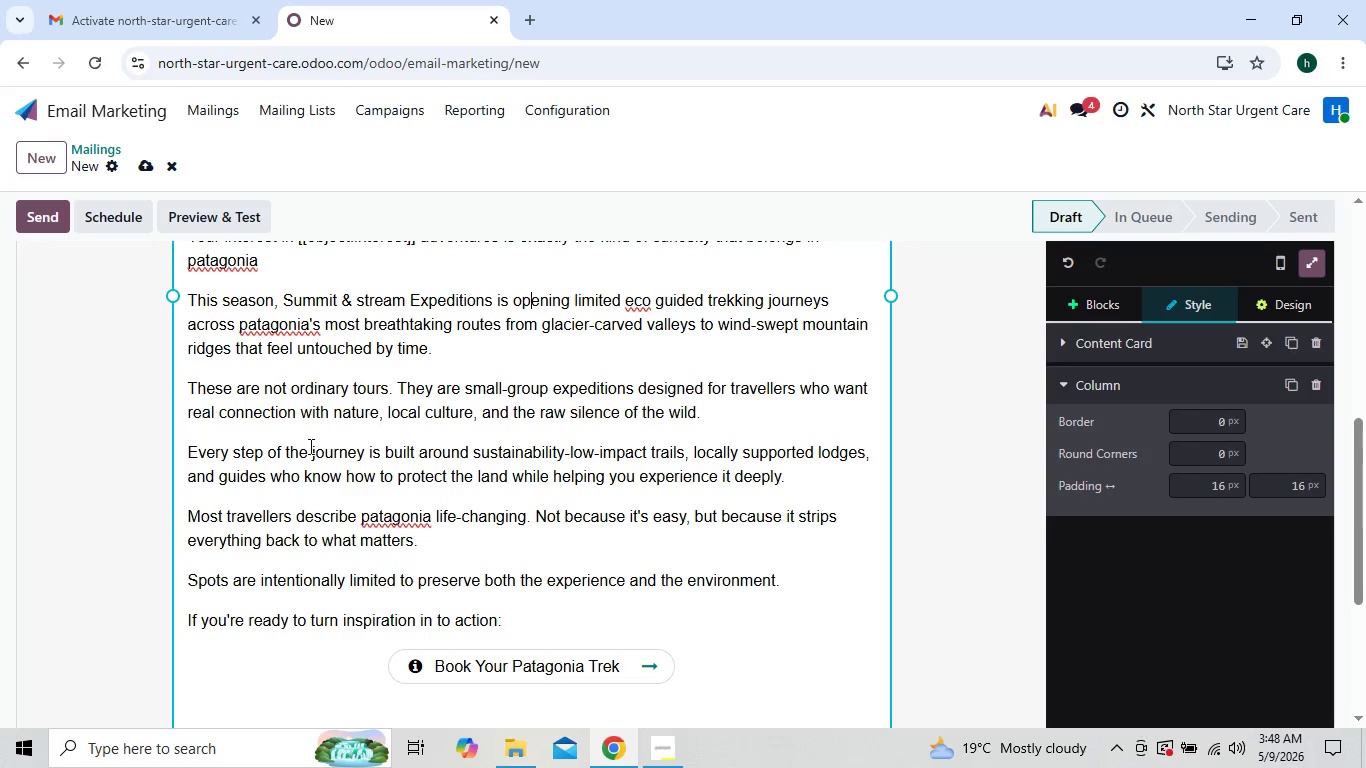 
left_click([304, 281])
 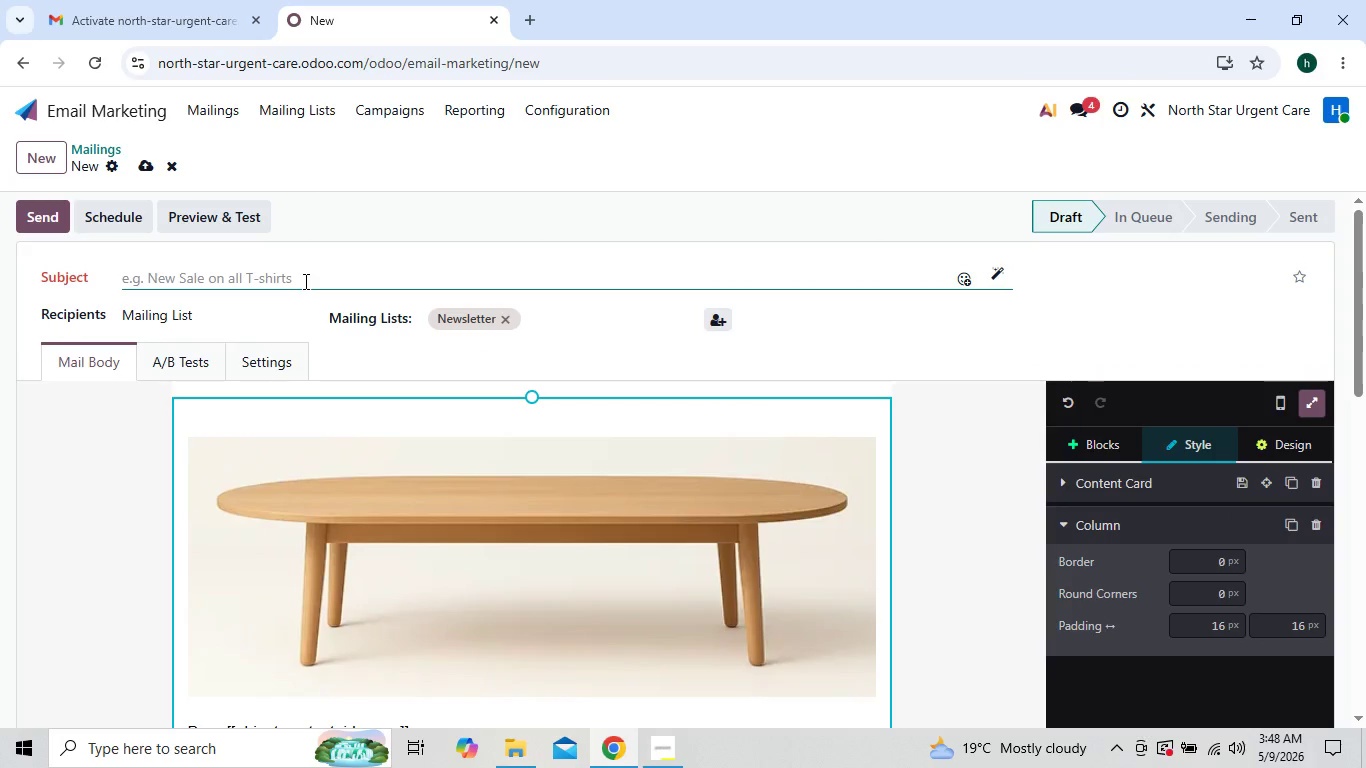 
type(Your Patagonia Adventure Starts Here-)
 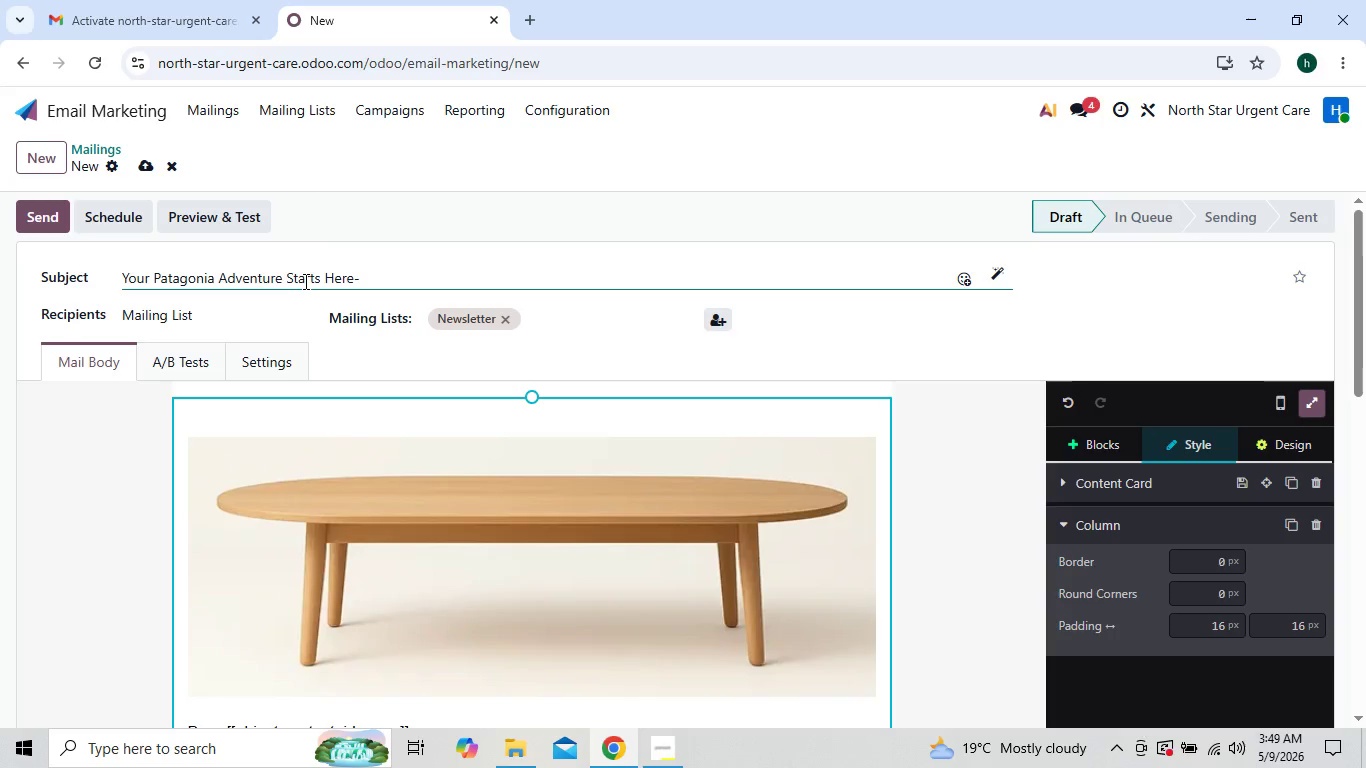 
type(Let's Begin)
 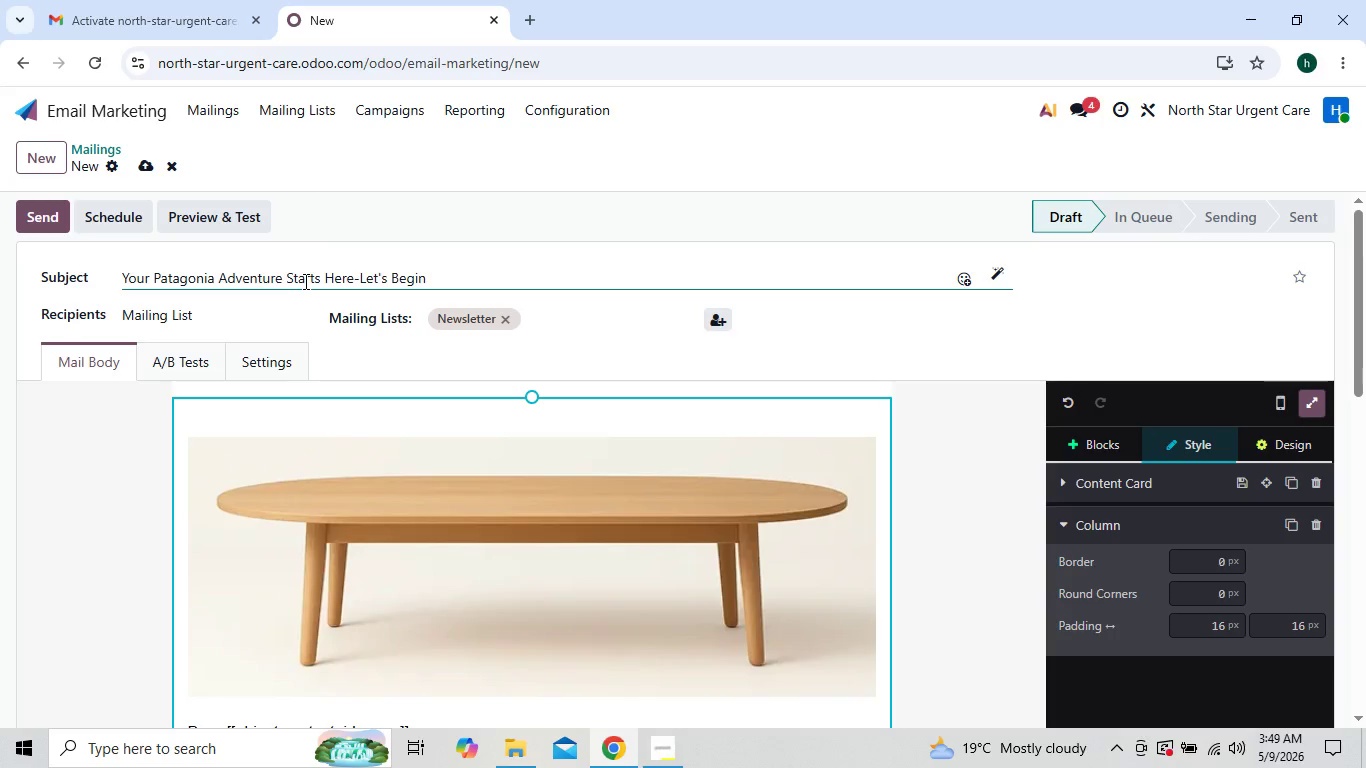 
wait(6.59)
 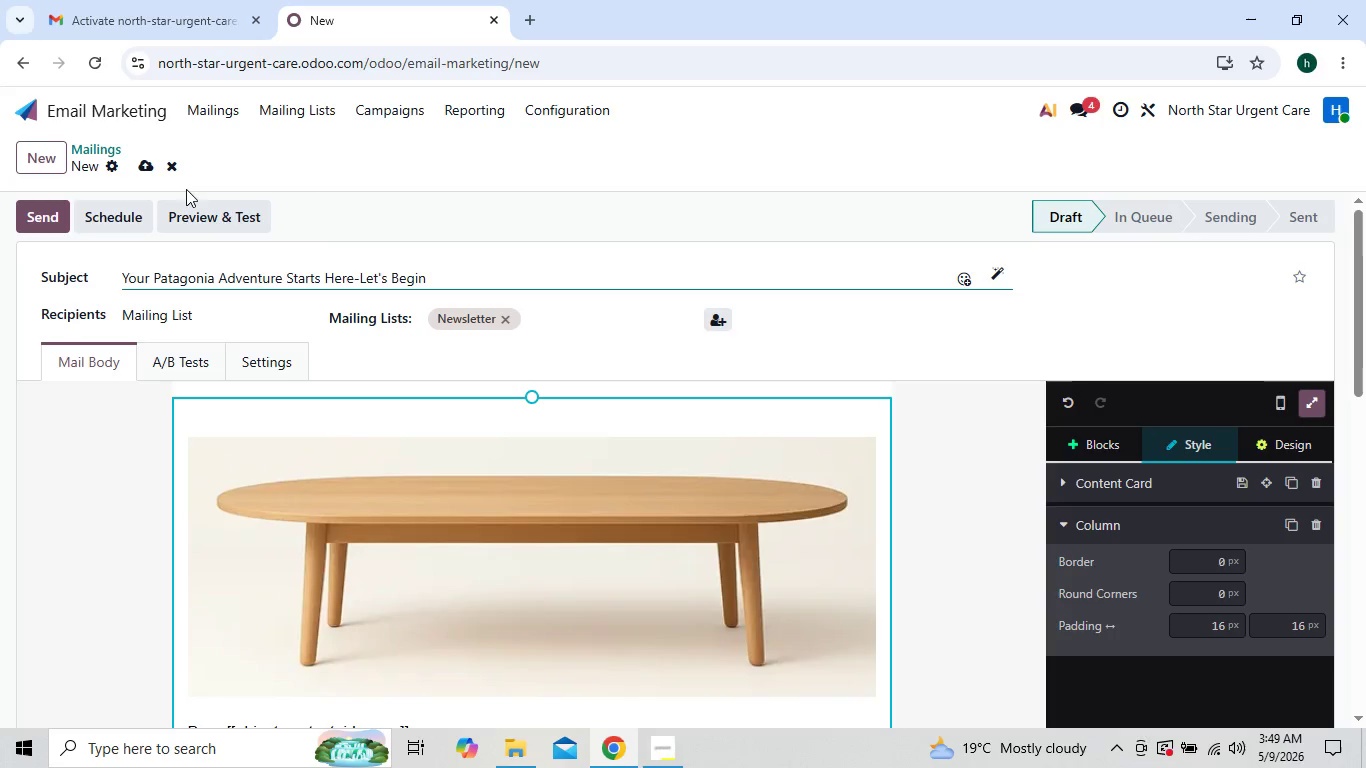 
left_click([134, 164])
 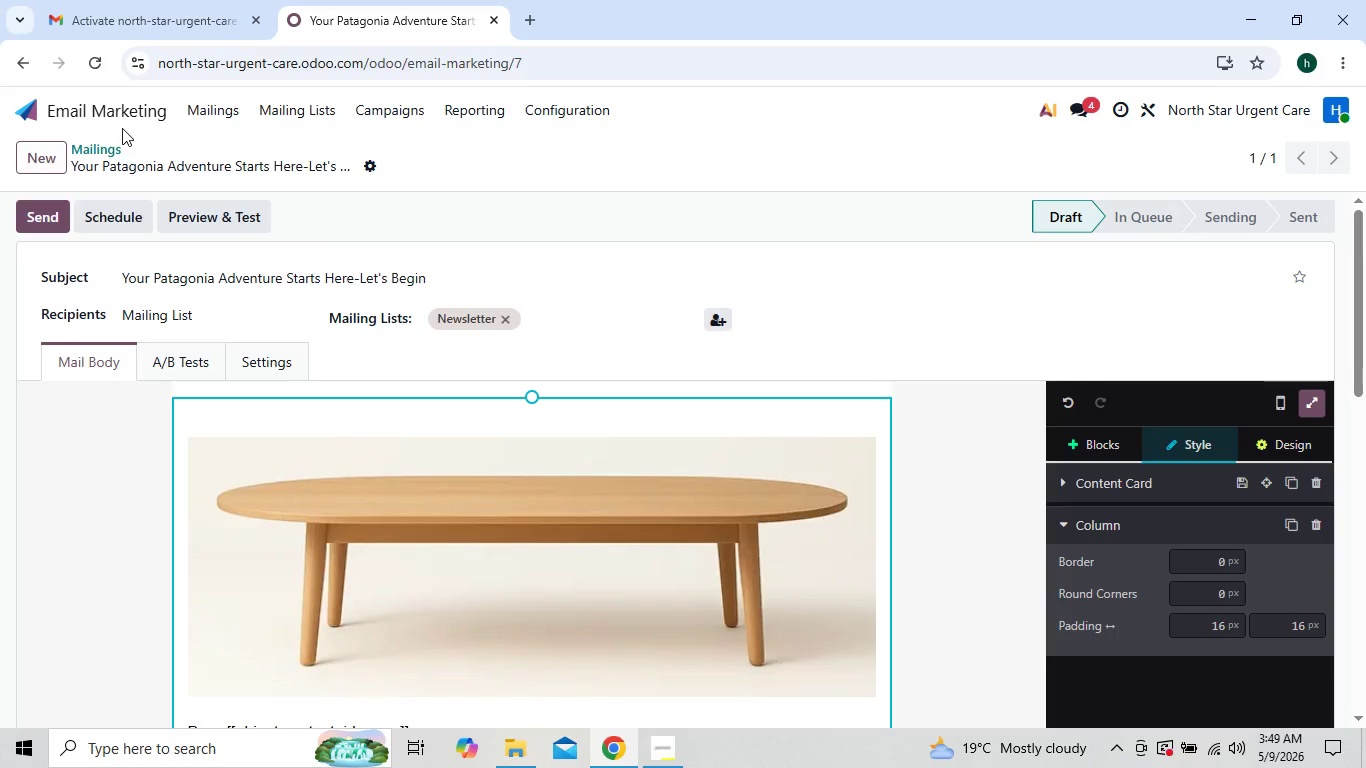 
wait(8.09)
 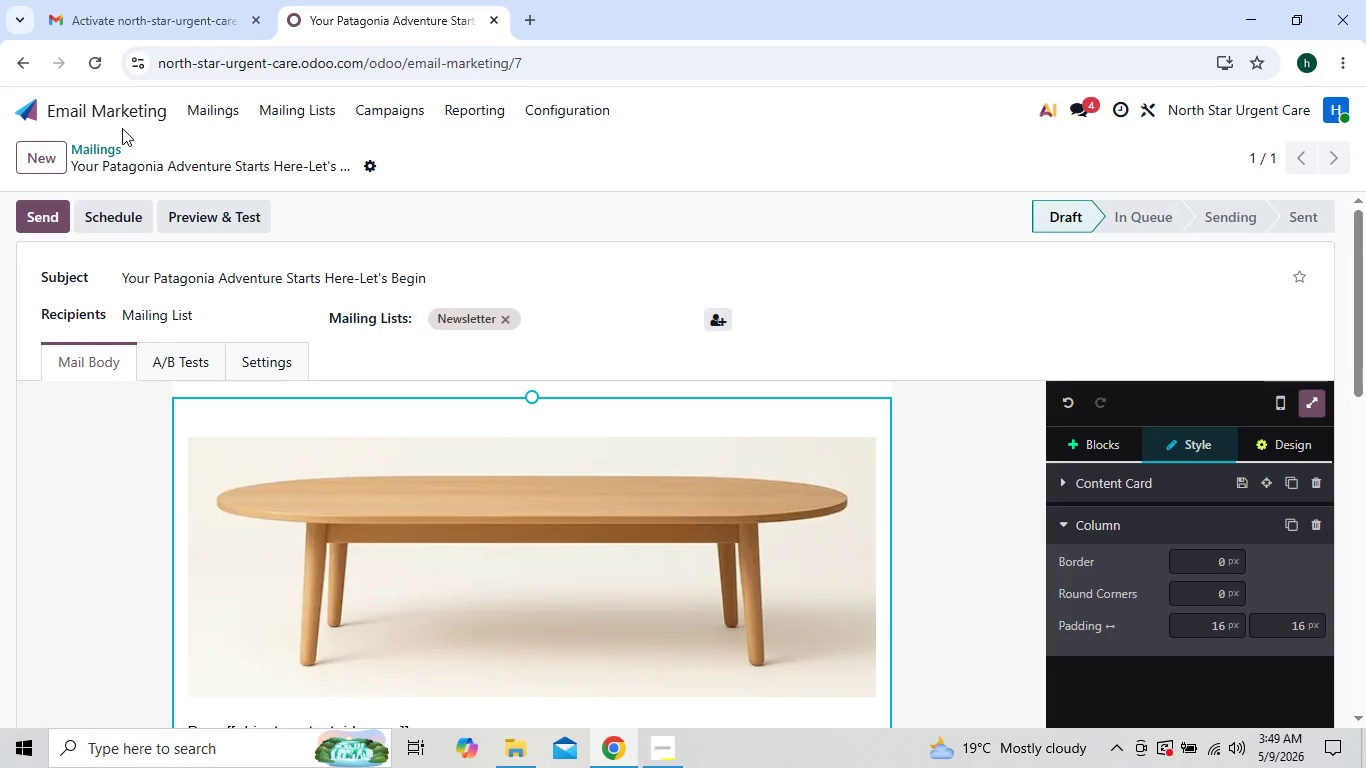 
left_click([38, 152])
 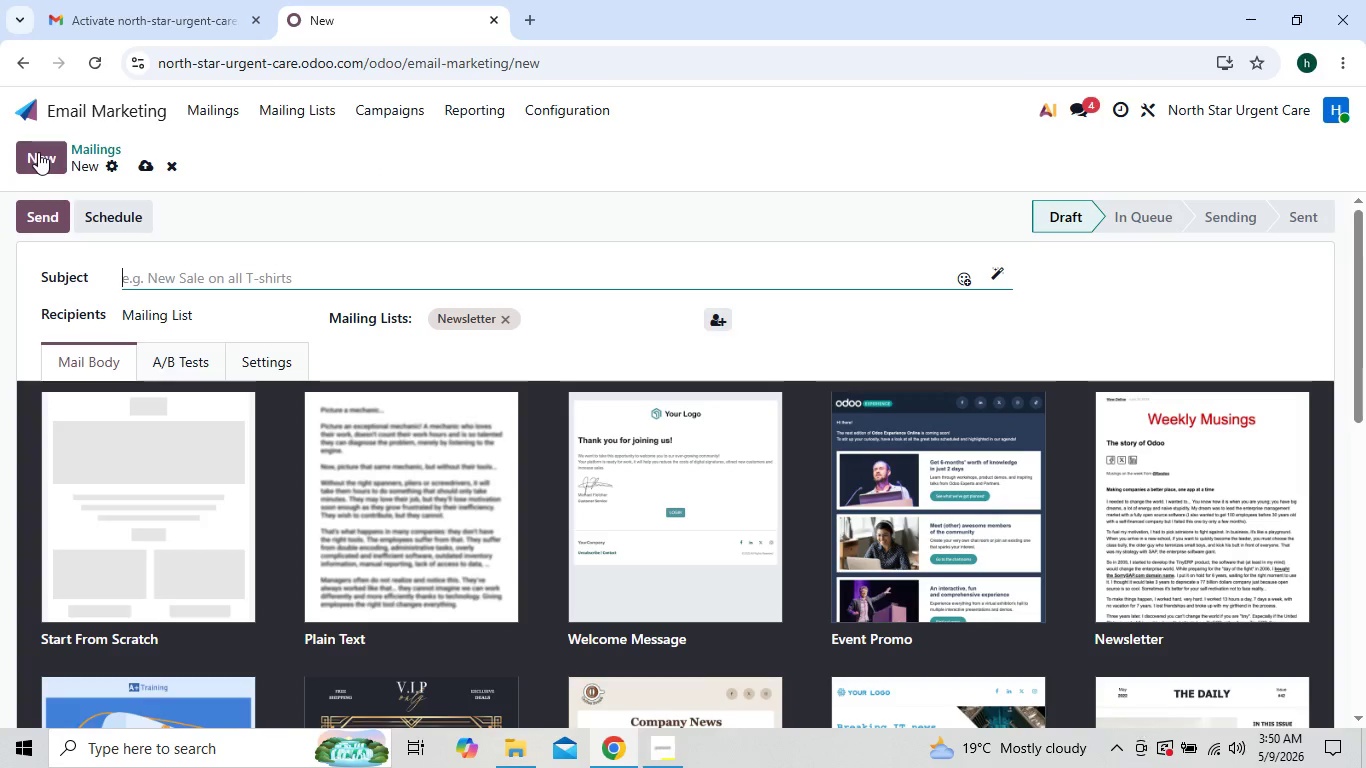 
left_click([167, 489])
 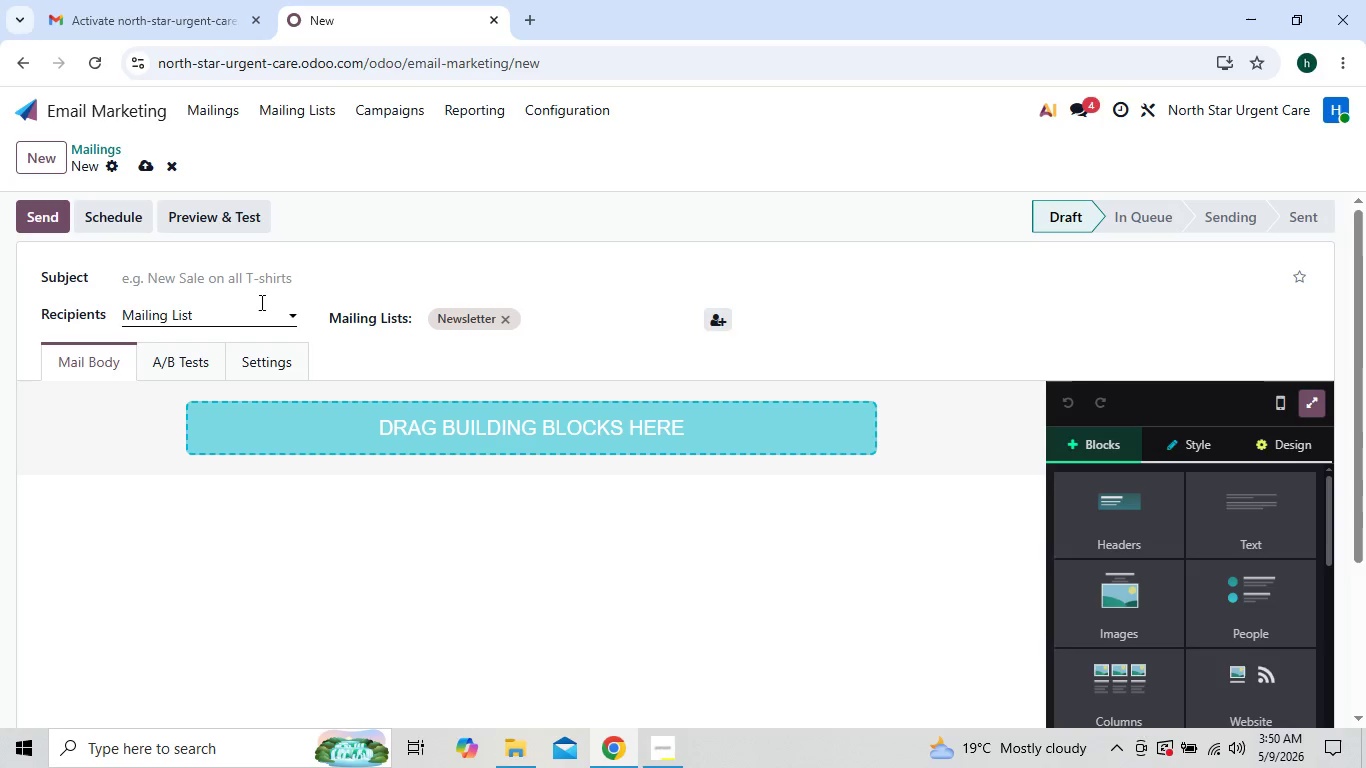 
left_click([282, 276])
 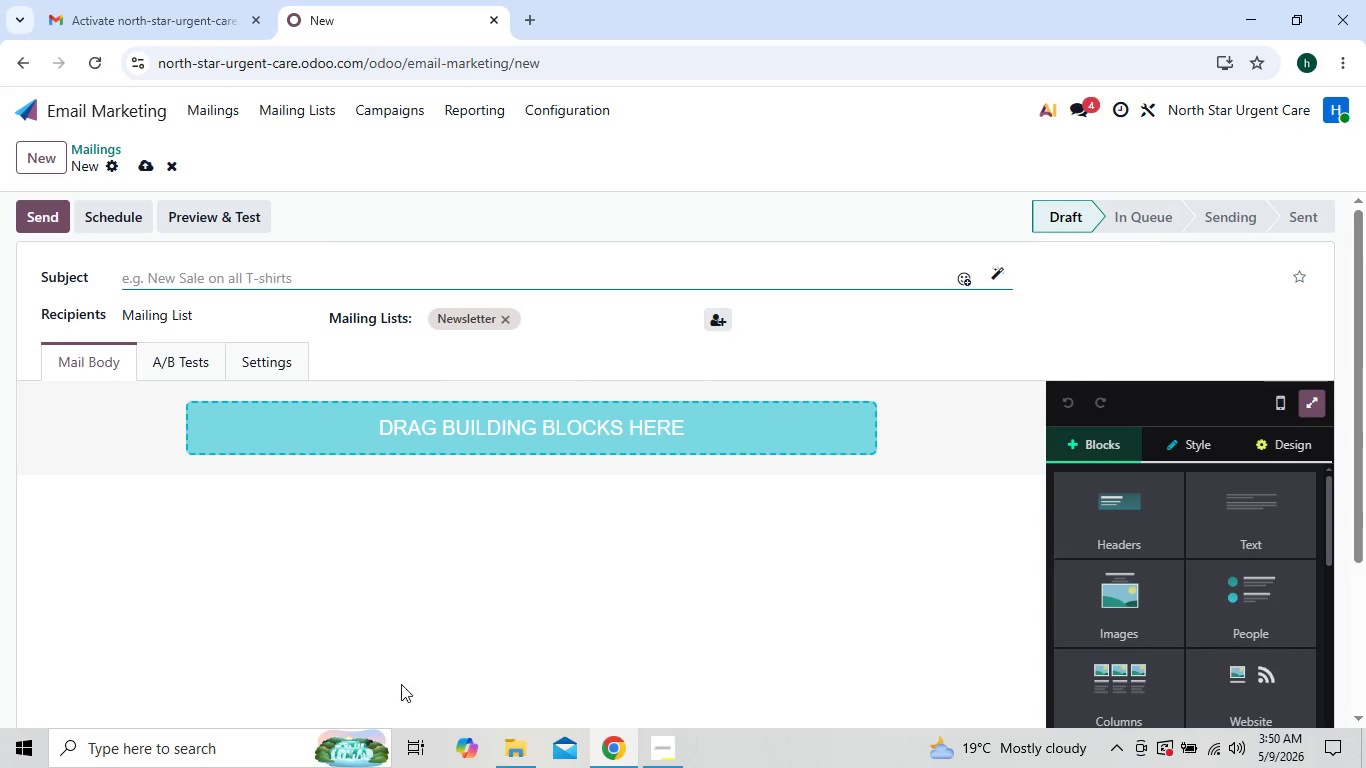 
wait(13.34)
 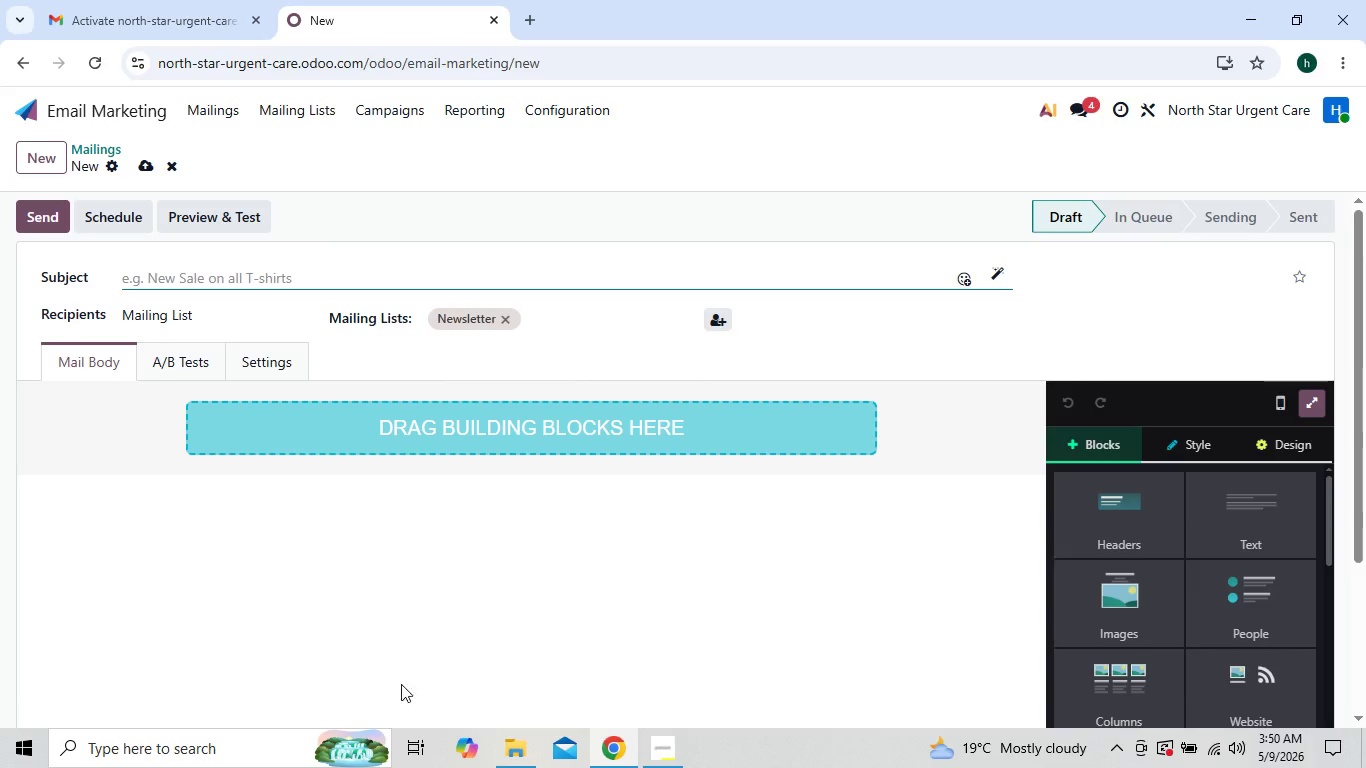 
left_click([1221, 448])
 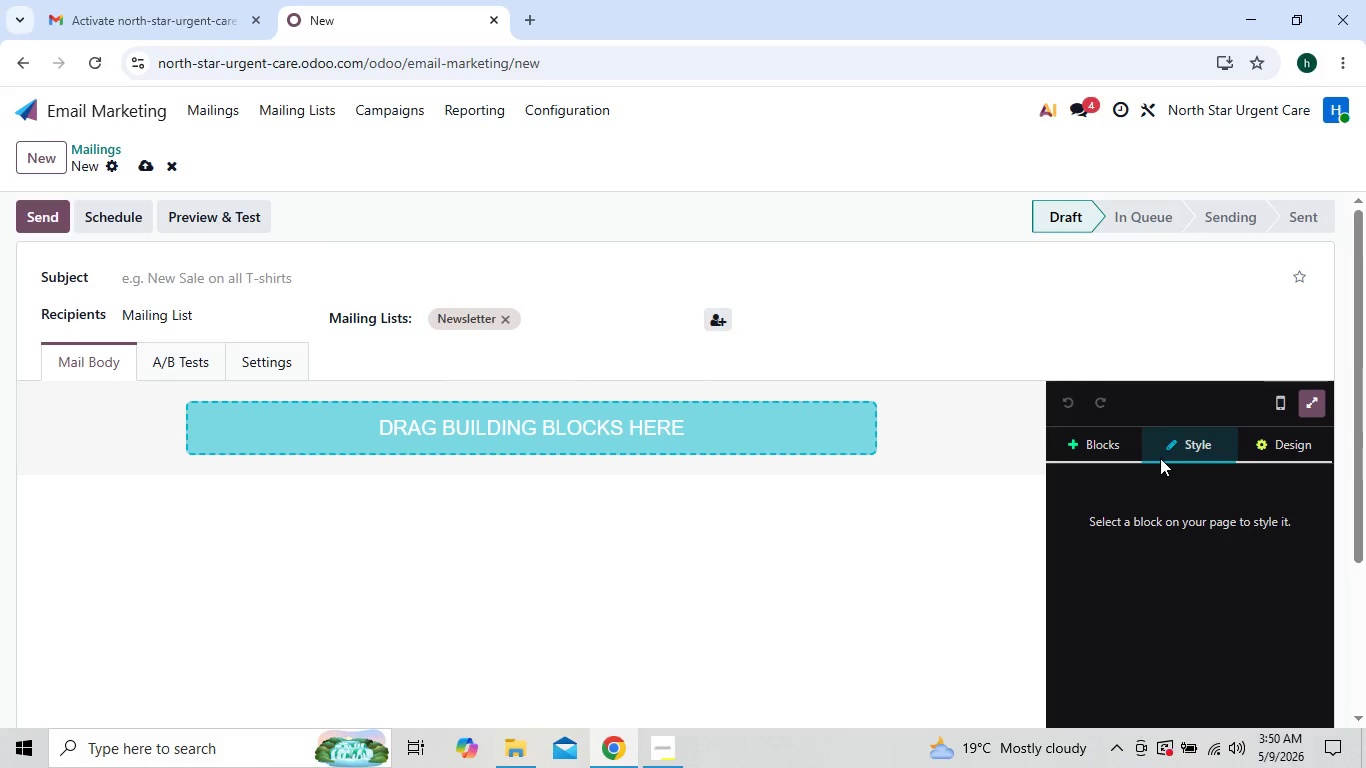 
left_click([1155, 459])
 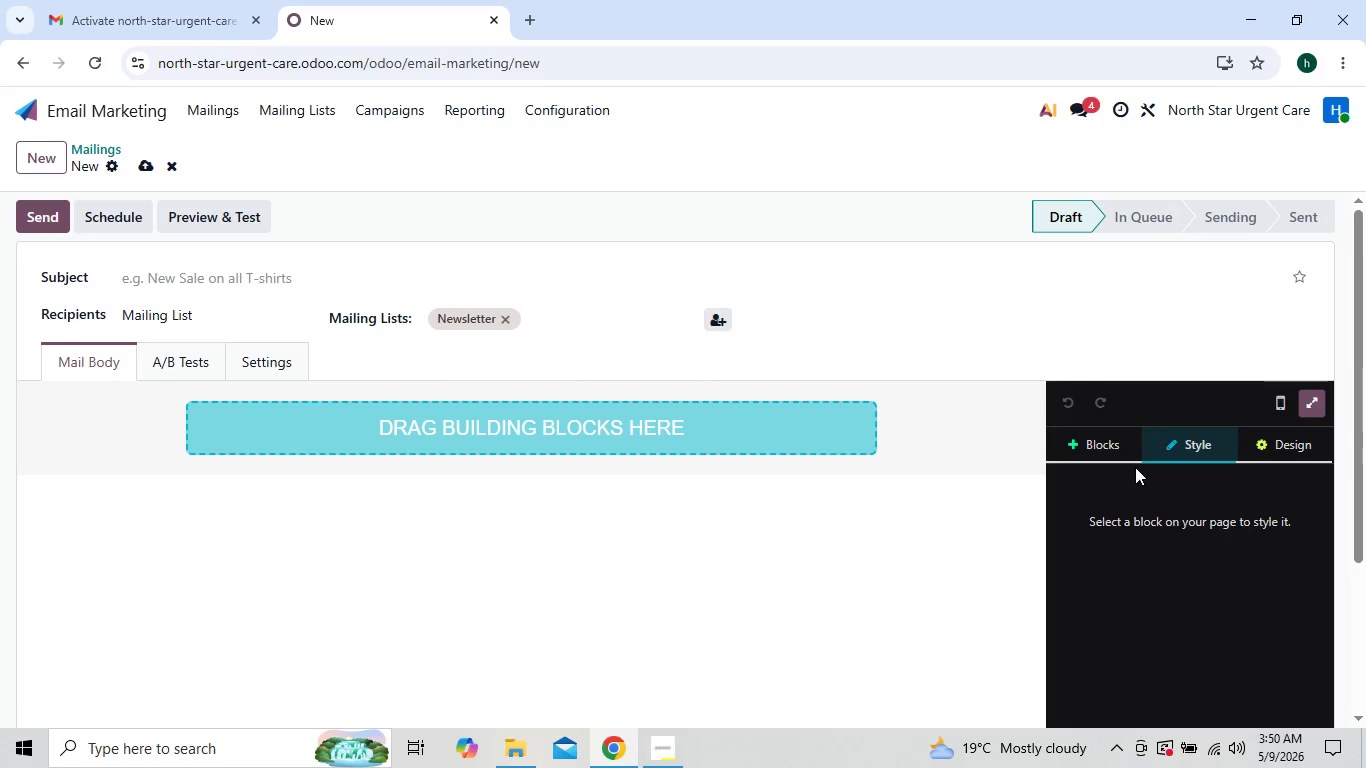 
left_click([1132, 469])
 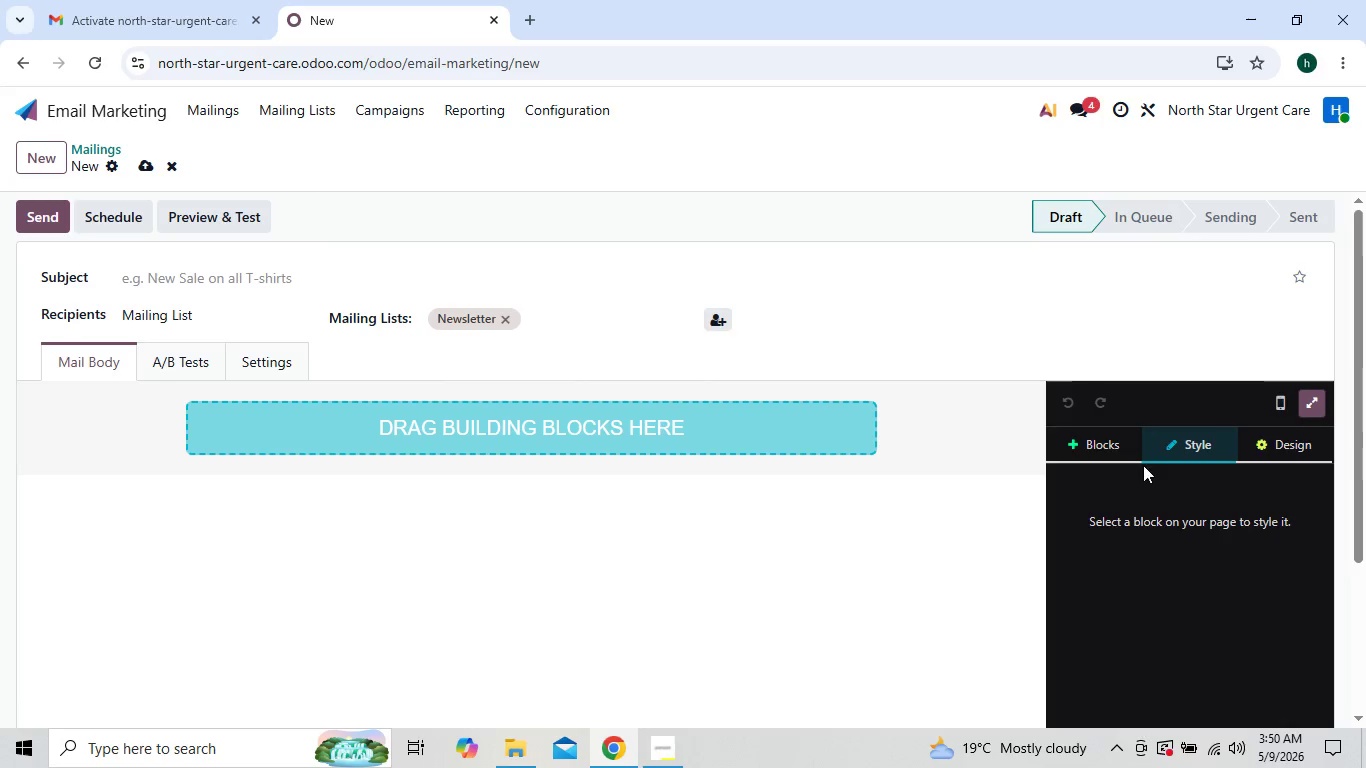 
left_click([1104, 455])
 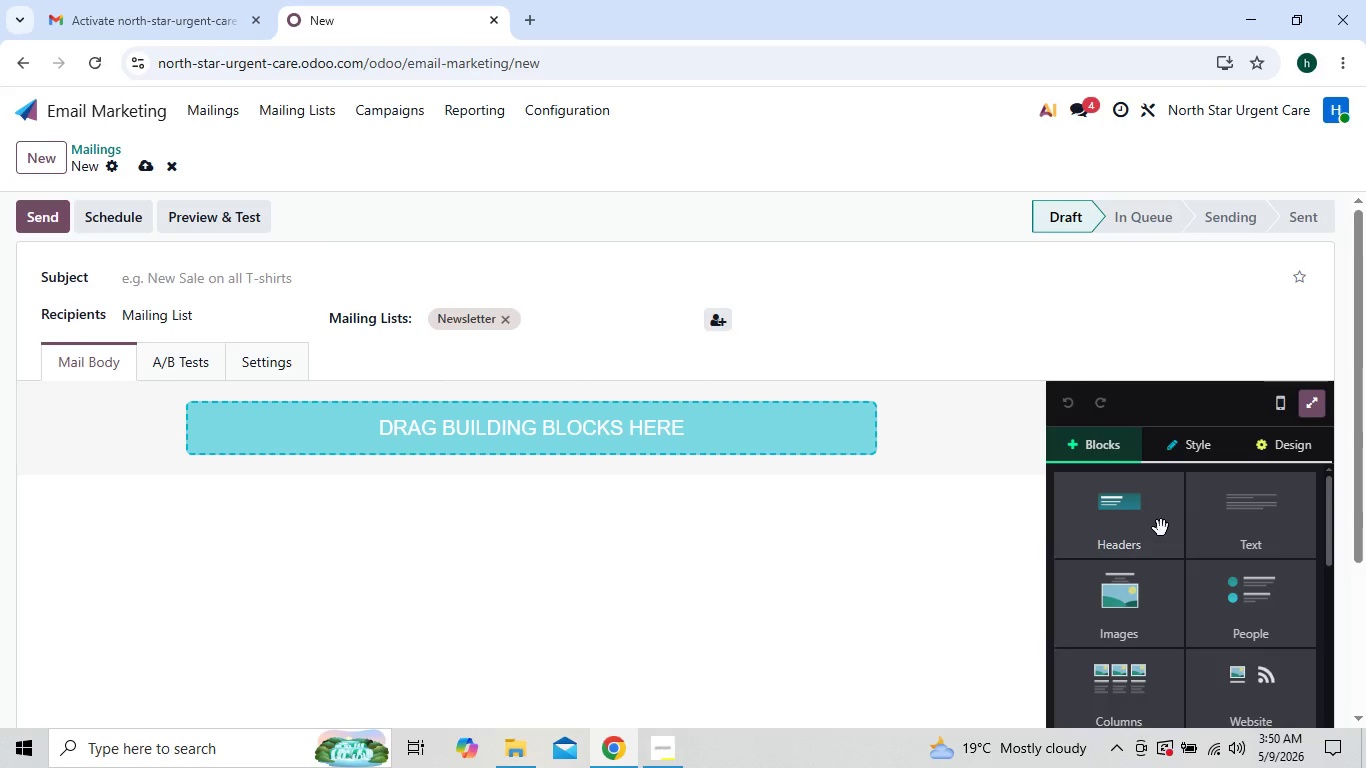 
left_click([1131, 612])
 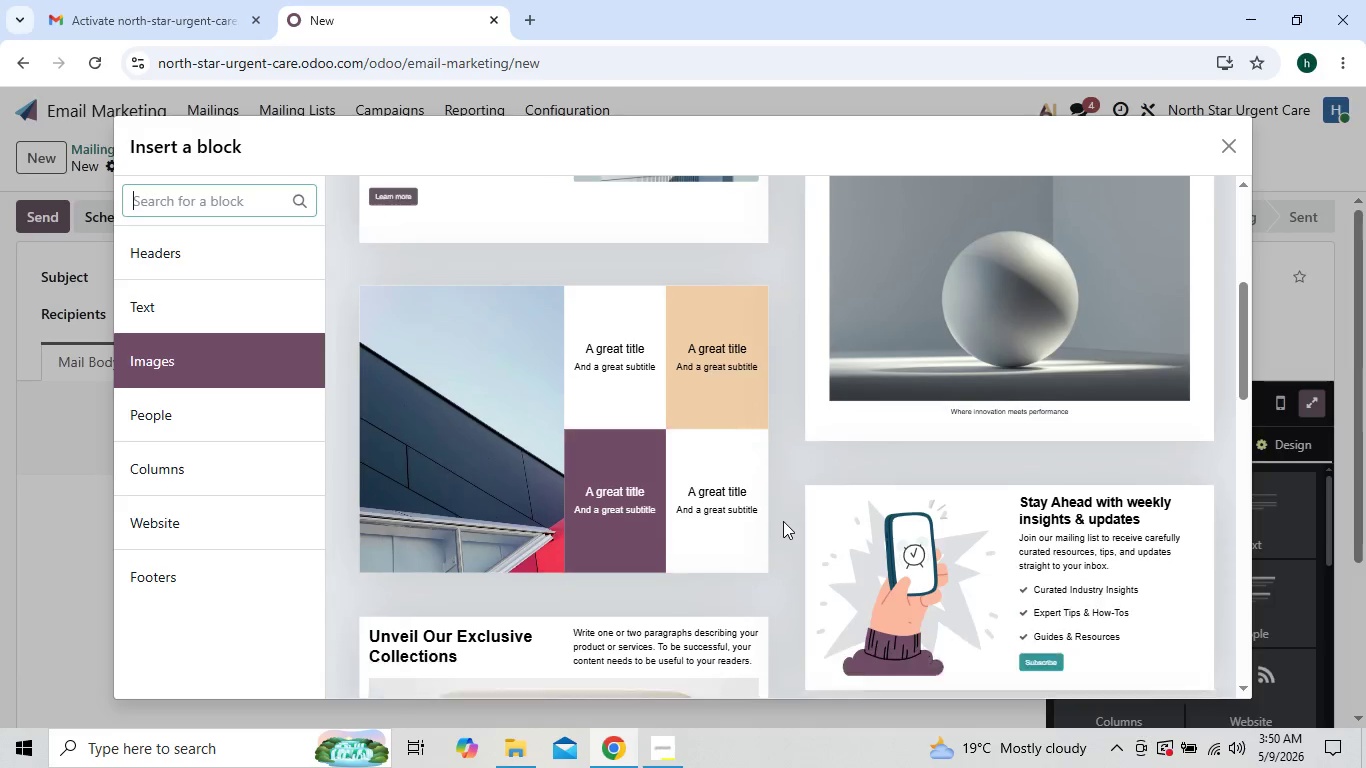 
wait(6.05)
 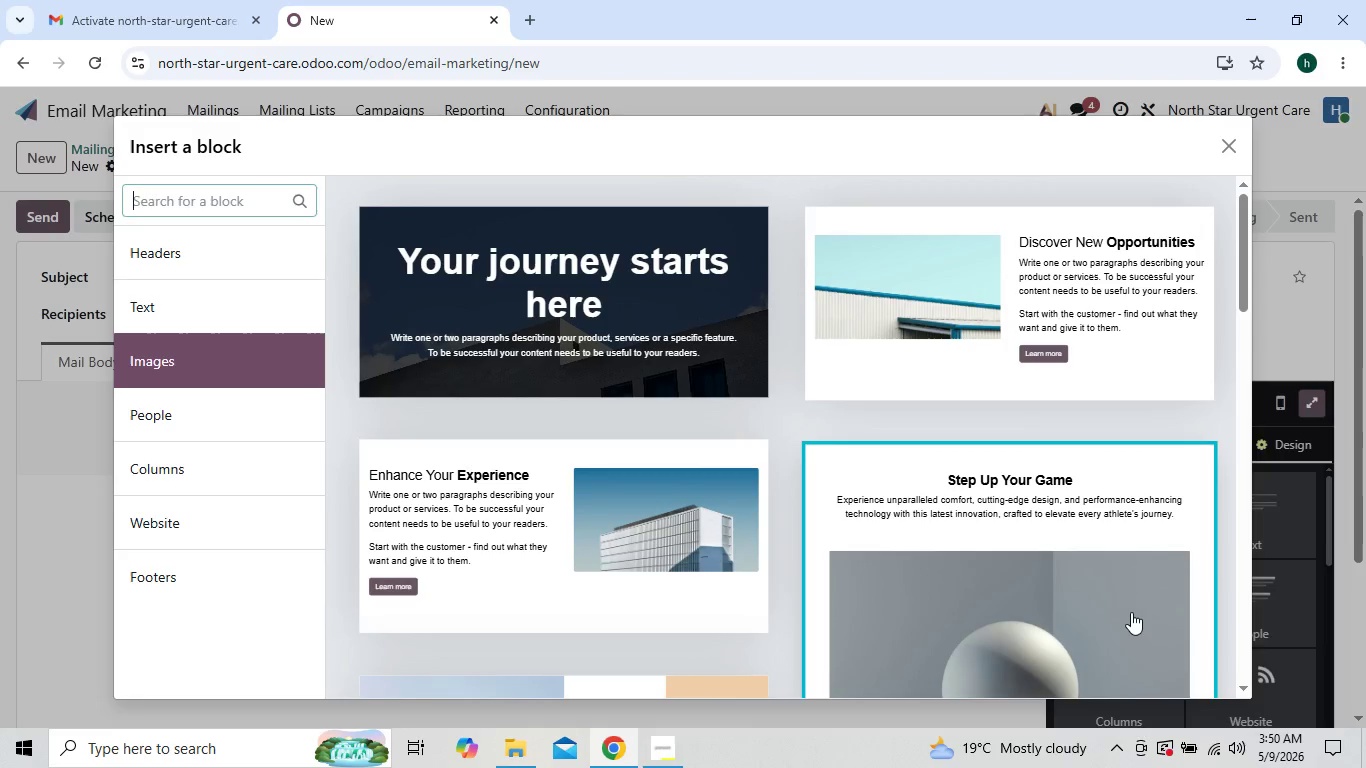 
left_click([643, 343])
 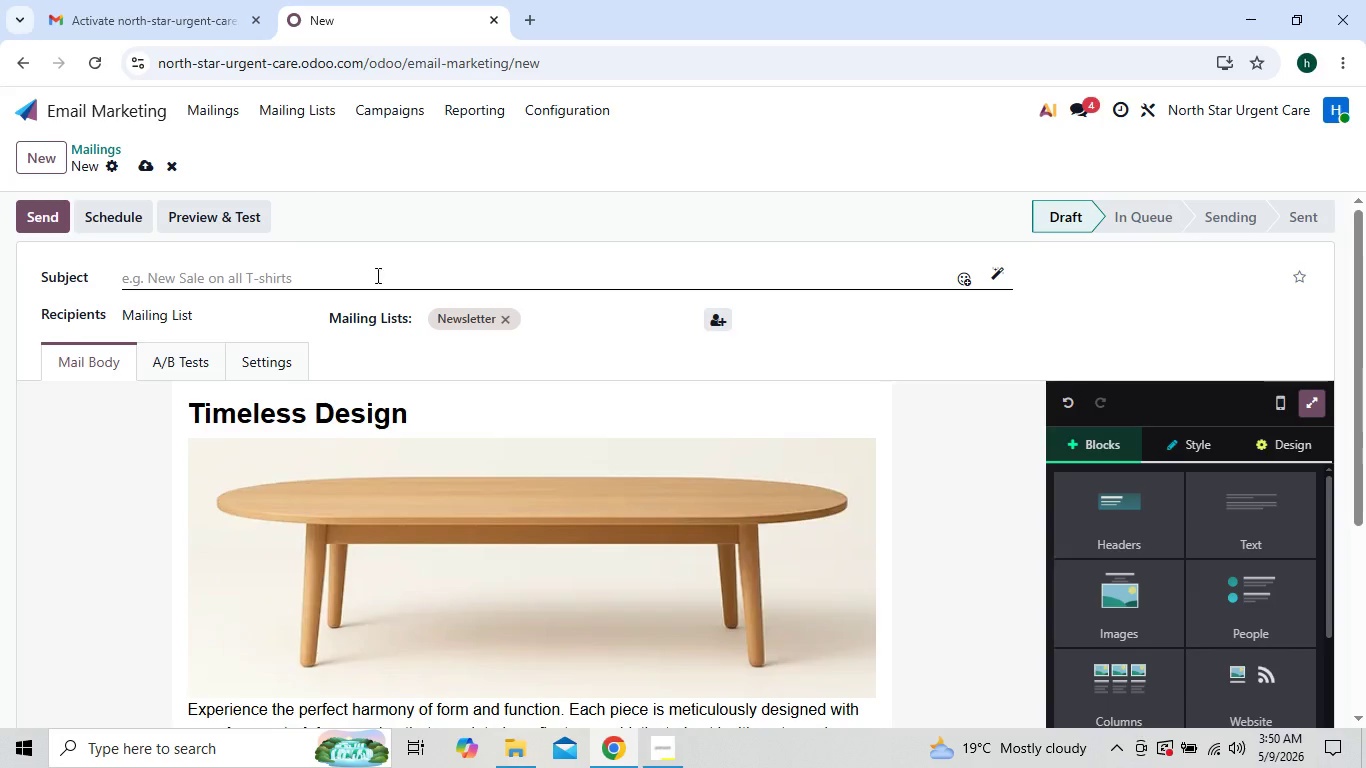 
left_click([366, 280])
 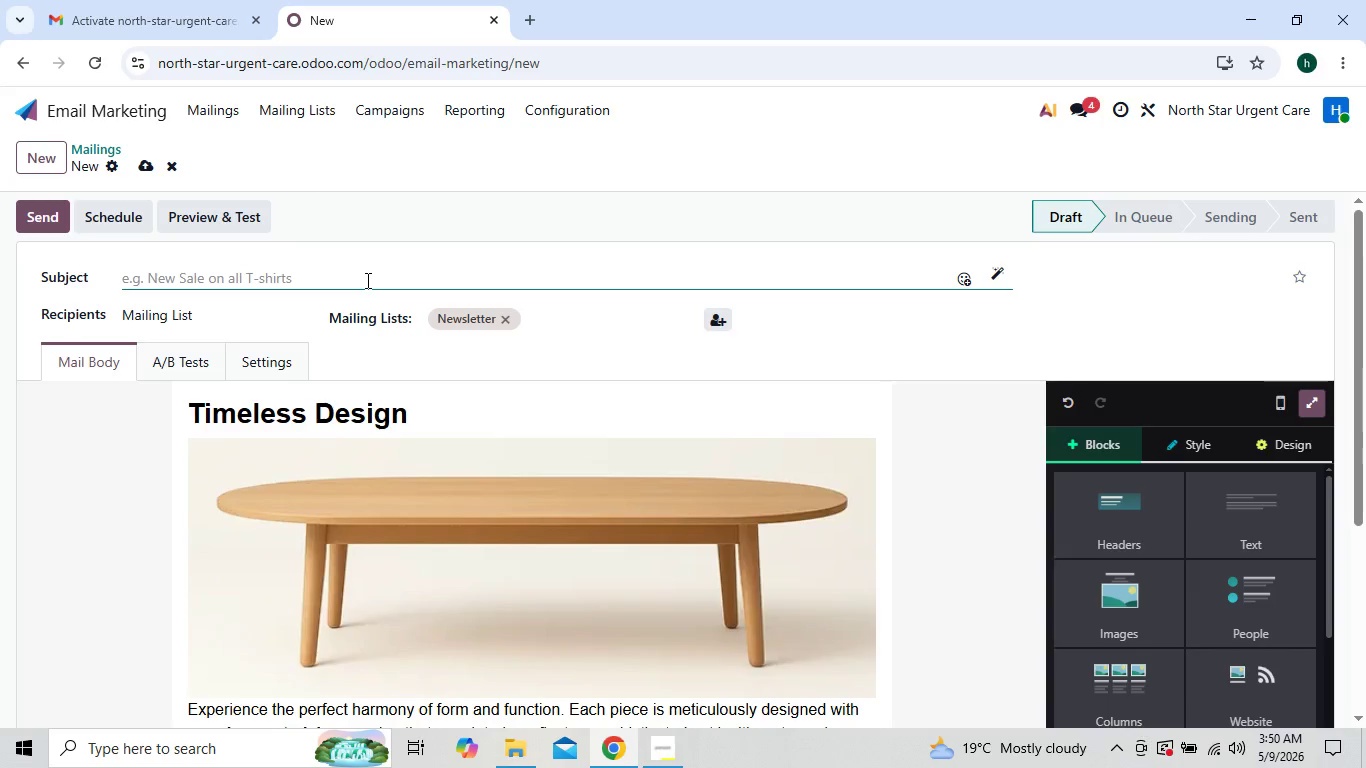 
type(Why Patagonia Feels Different when)
key(Backspace)
key(Backspace)
key(Backspace)
key(Backspace)
key(Backspace)
type( Whene)
key(Backspace)
type( You Travel Sustainably)
 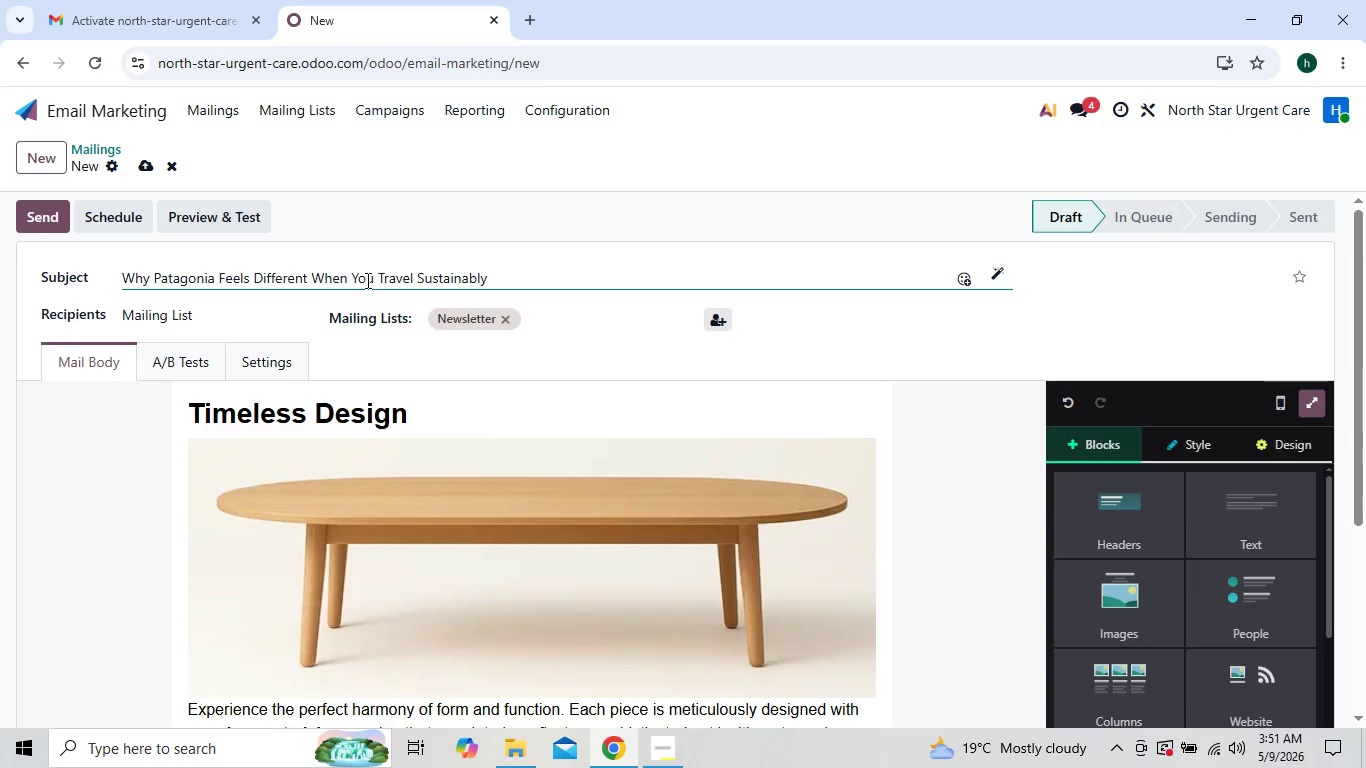 
left_click([438, 415])
 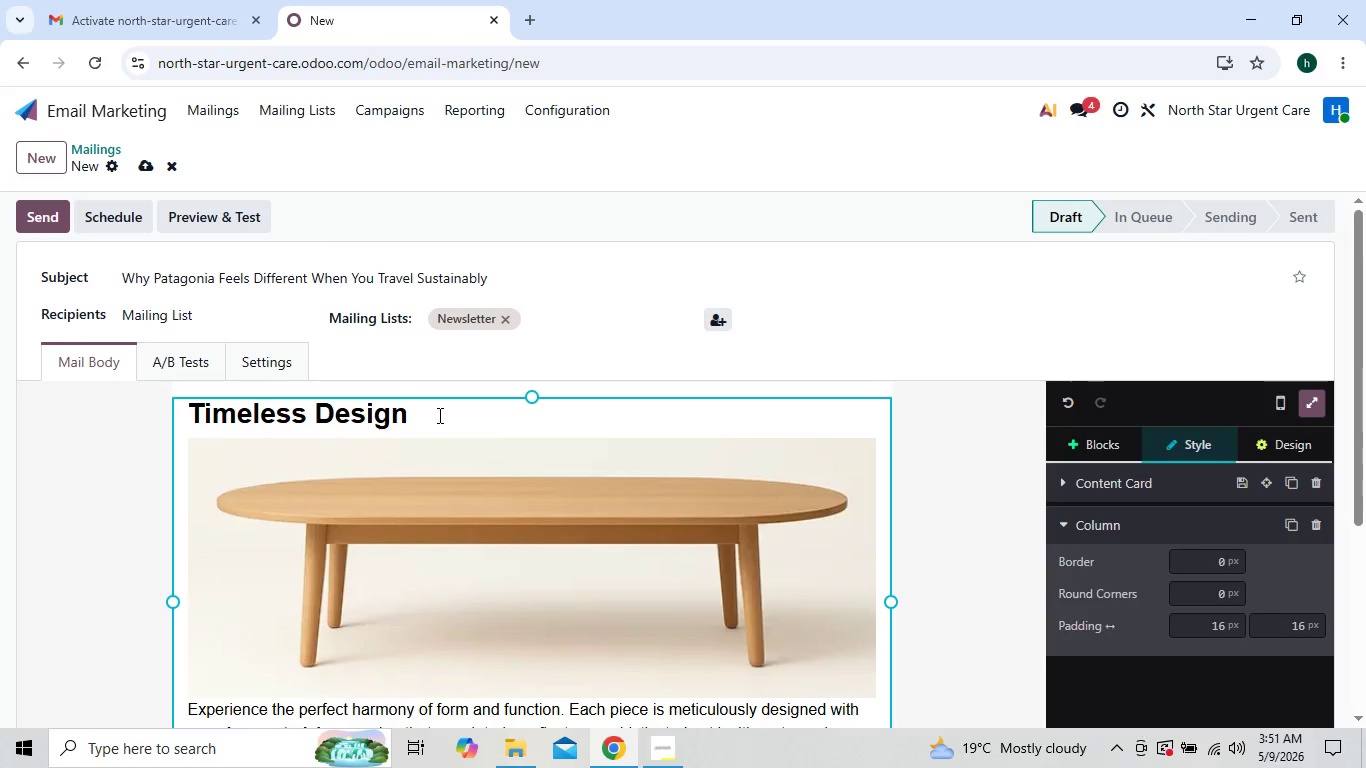 
key(Backspace)
 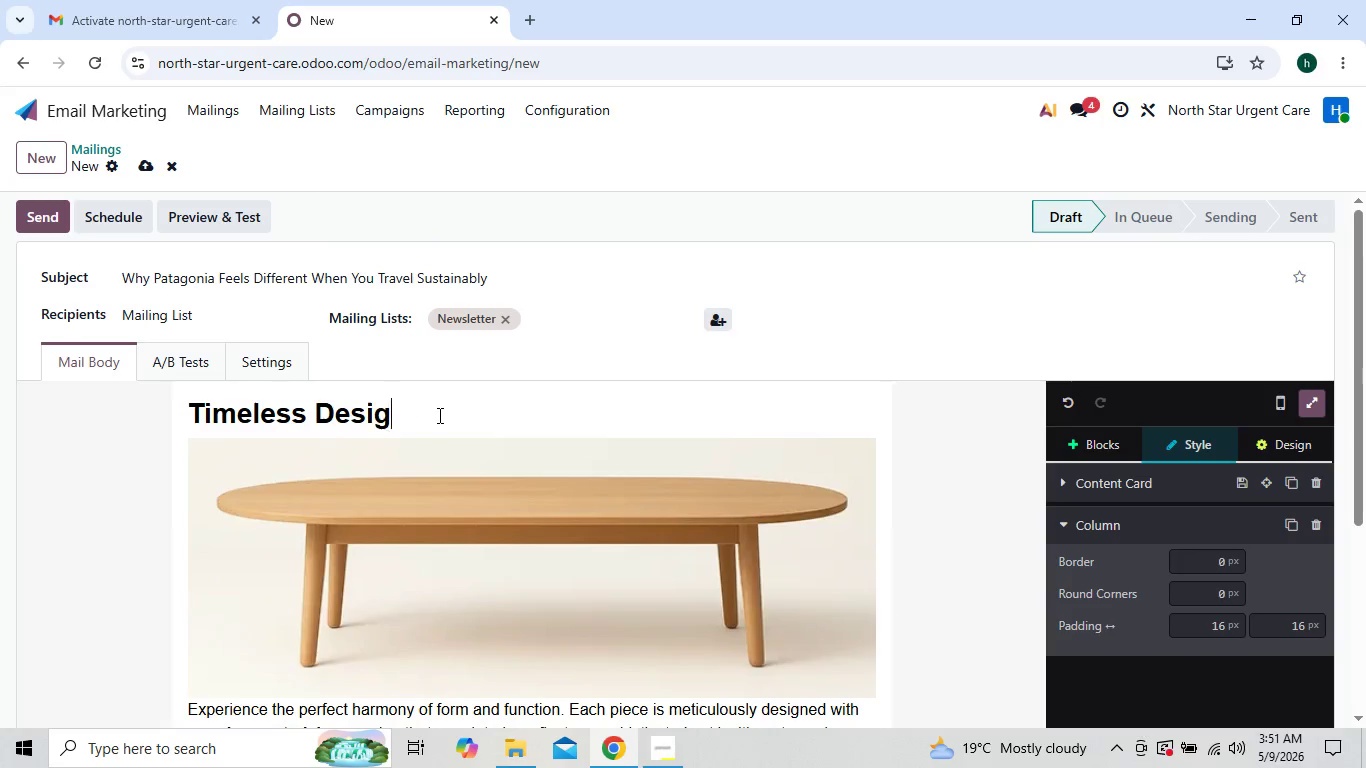 
key(Backspace)
 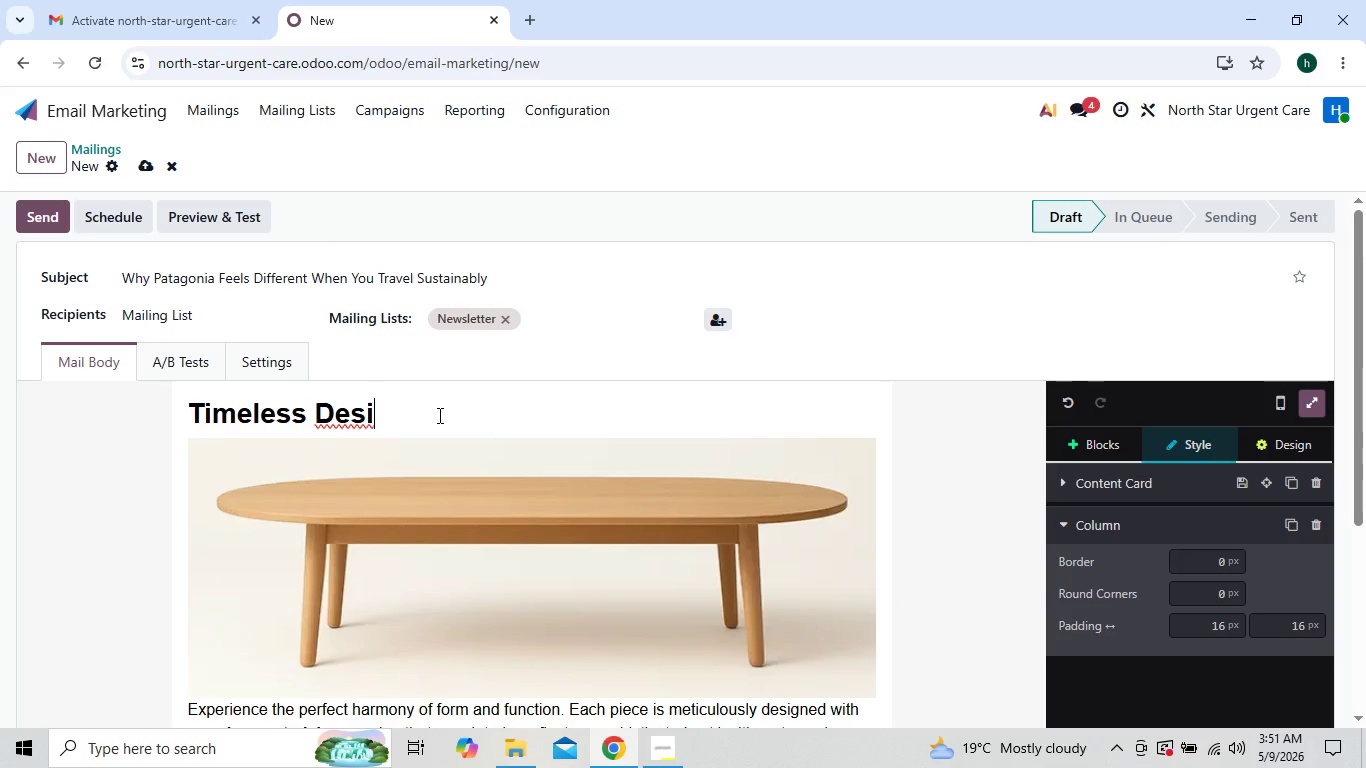 
key(Backspace)
 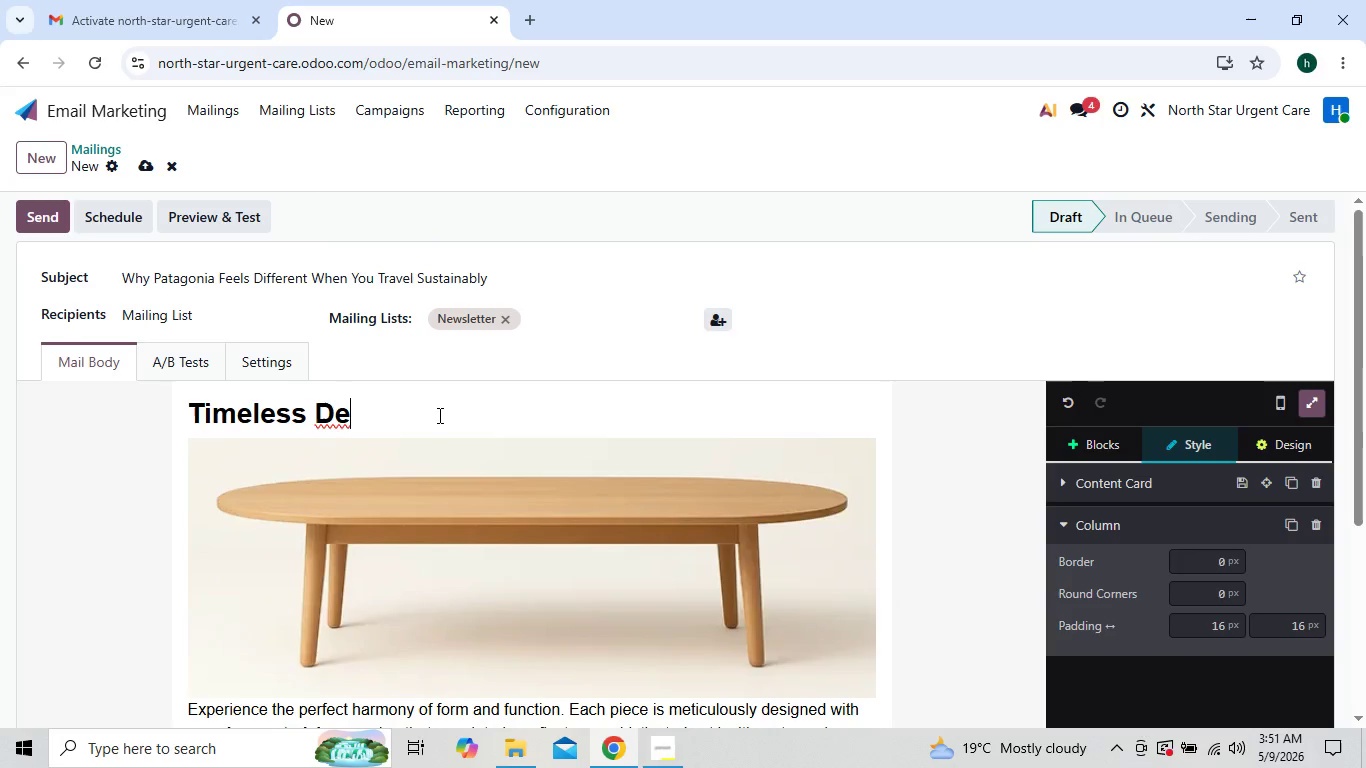 
key(Backspace)
 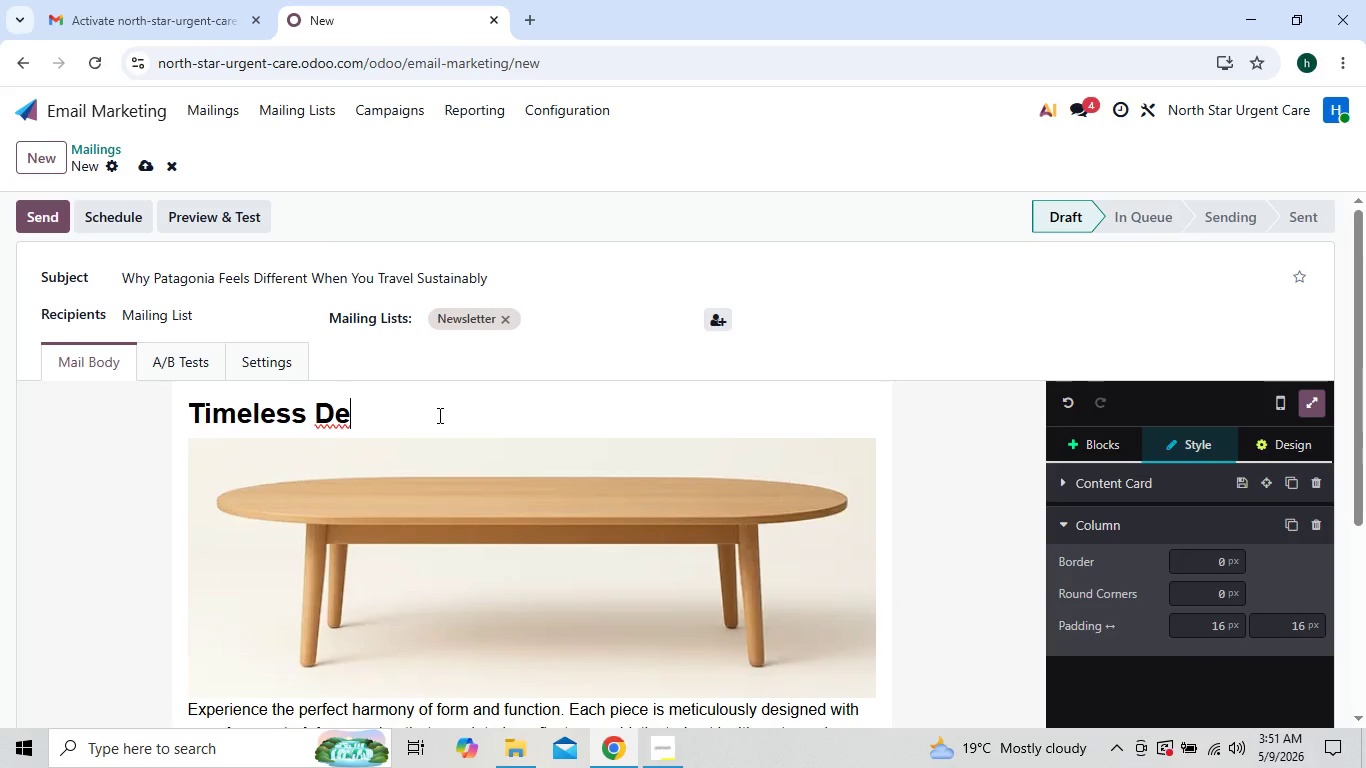 
key(Backspace)
 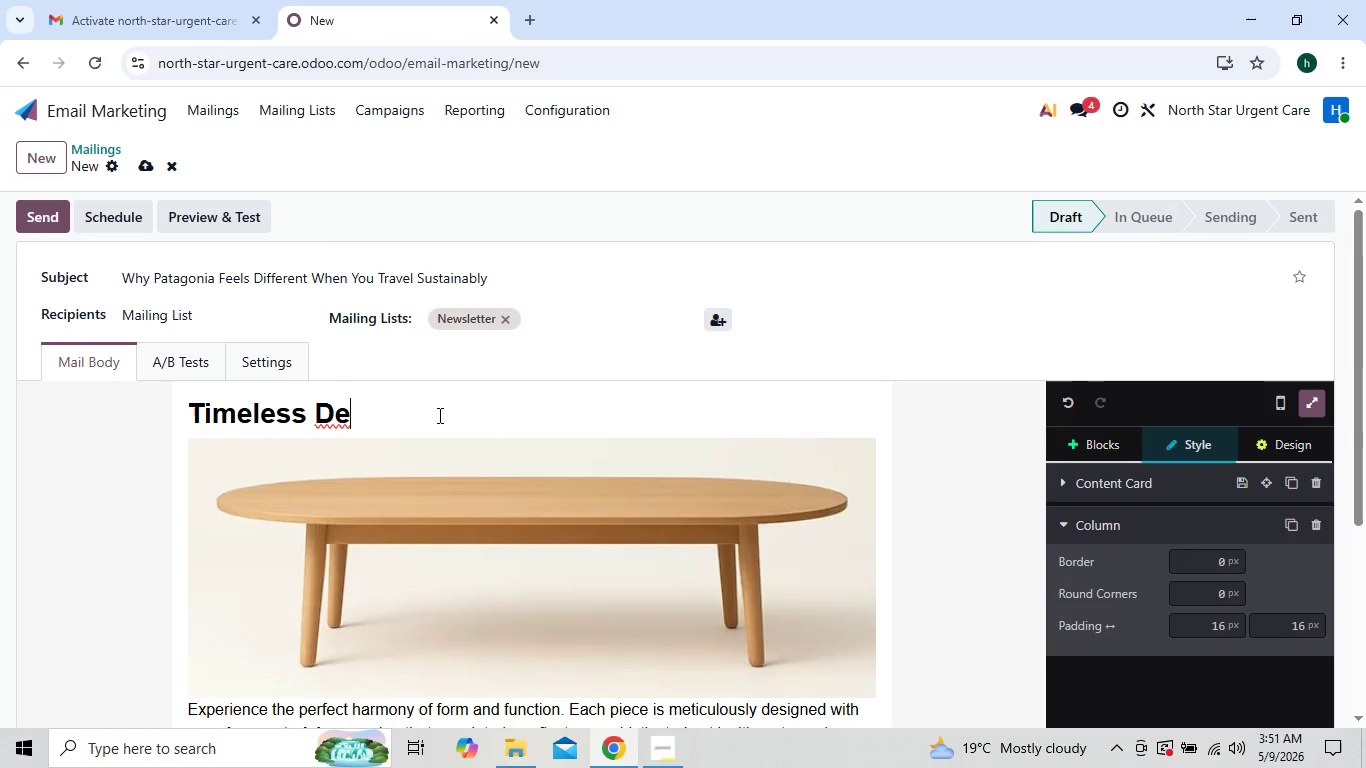 
key(Backspace)
 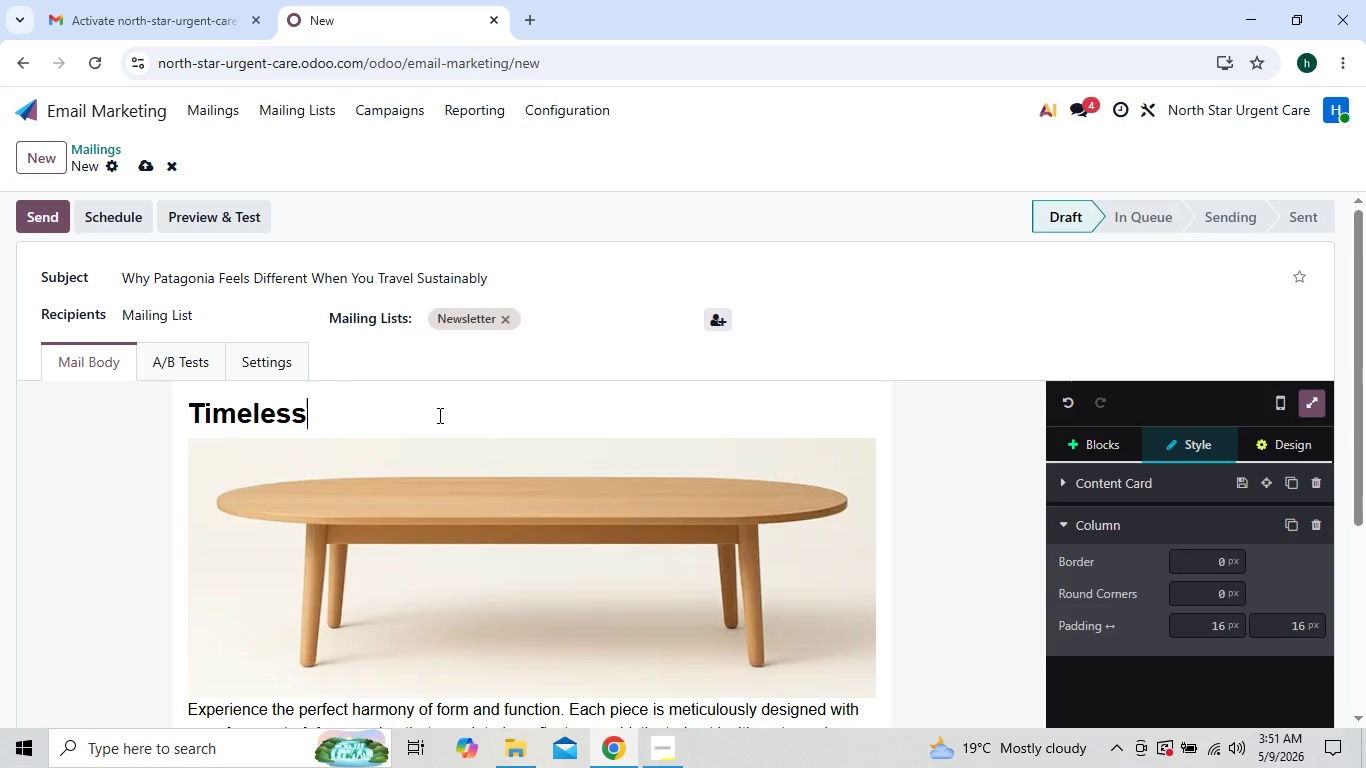 
key(Backspace)
 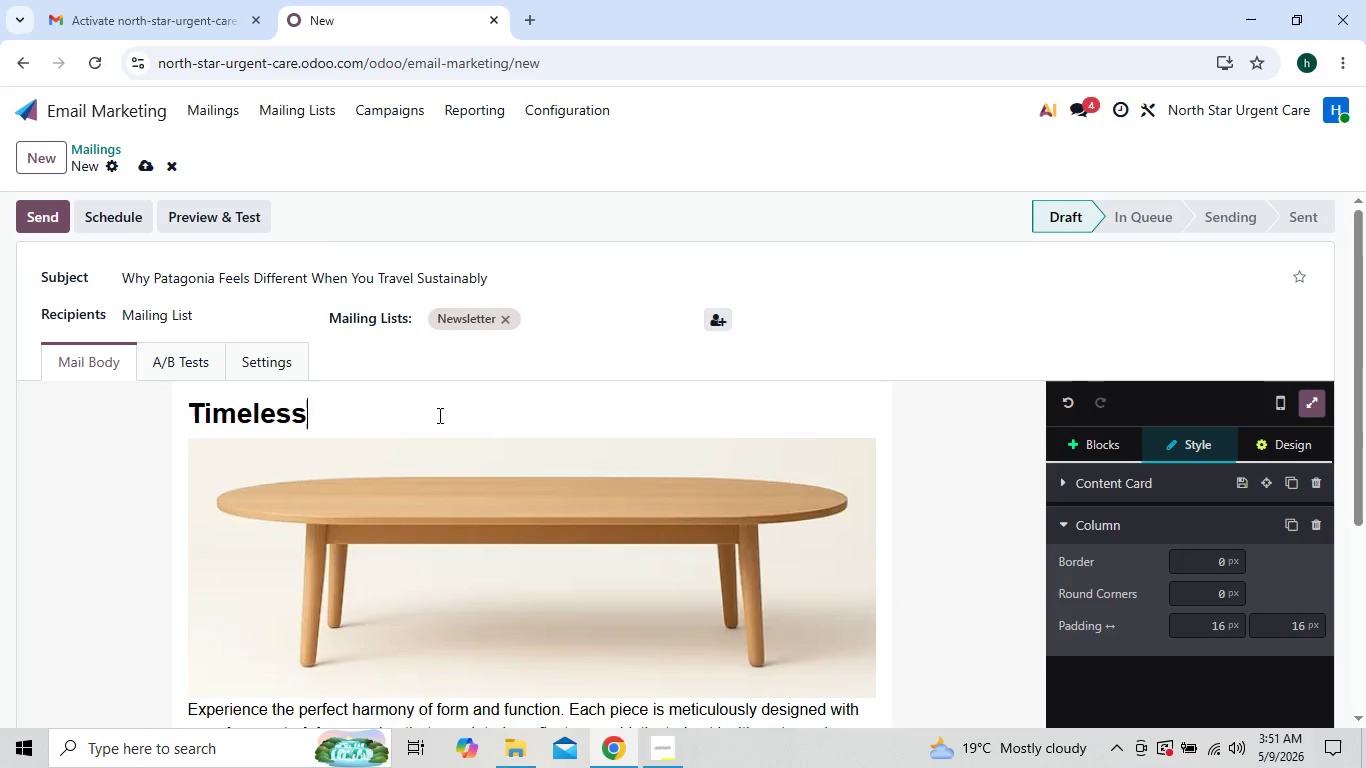 
key(Backspace)
 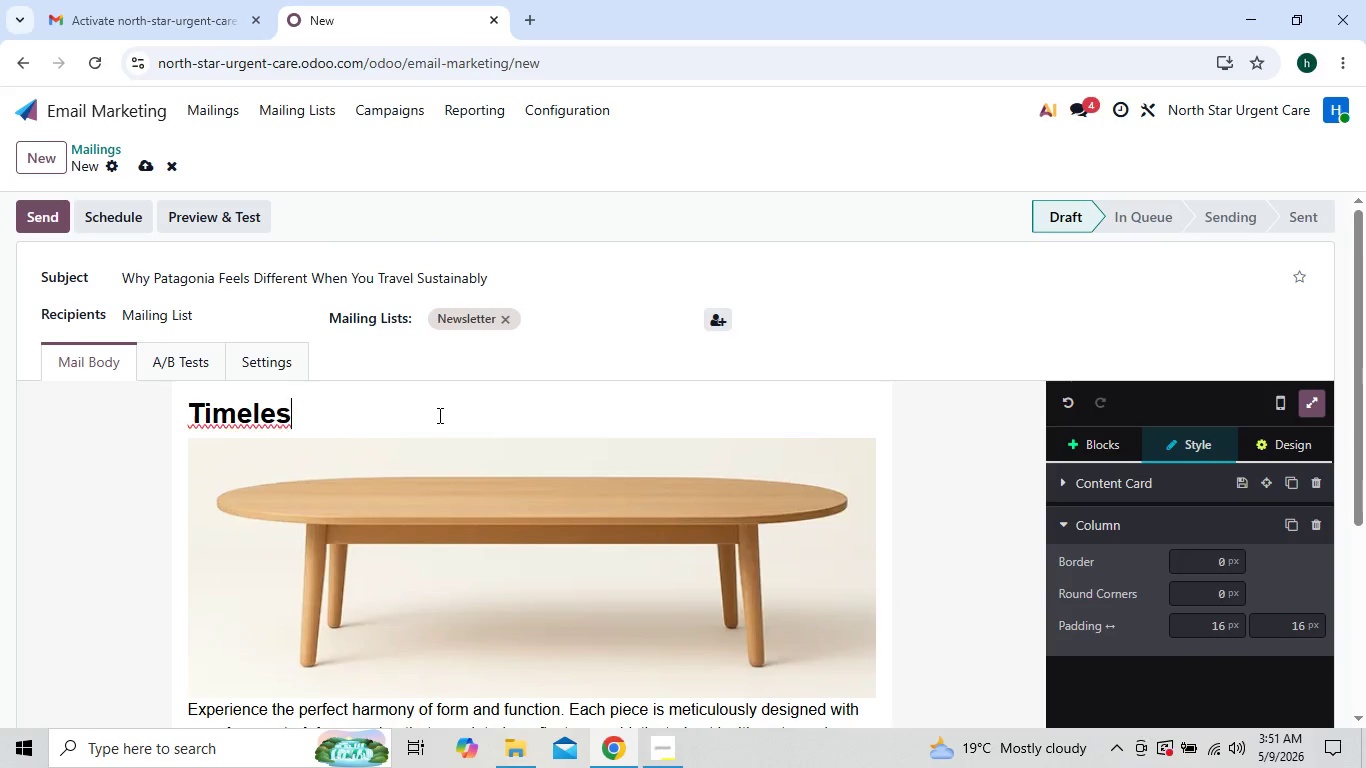 
key(Backspace)
 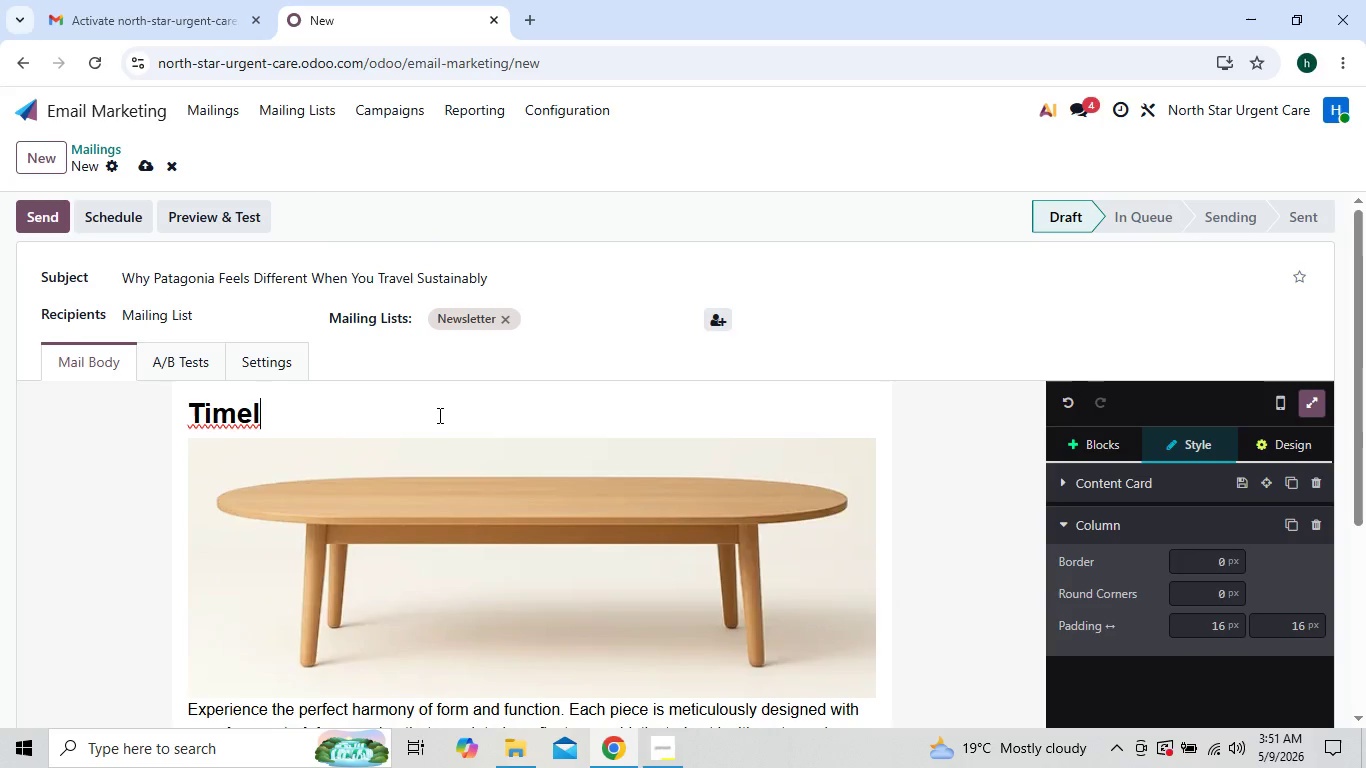 
key(Backspace)
 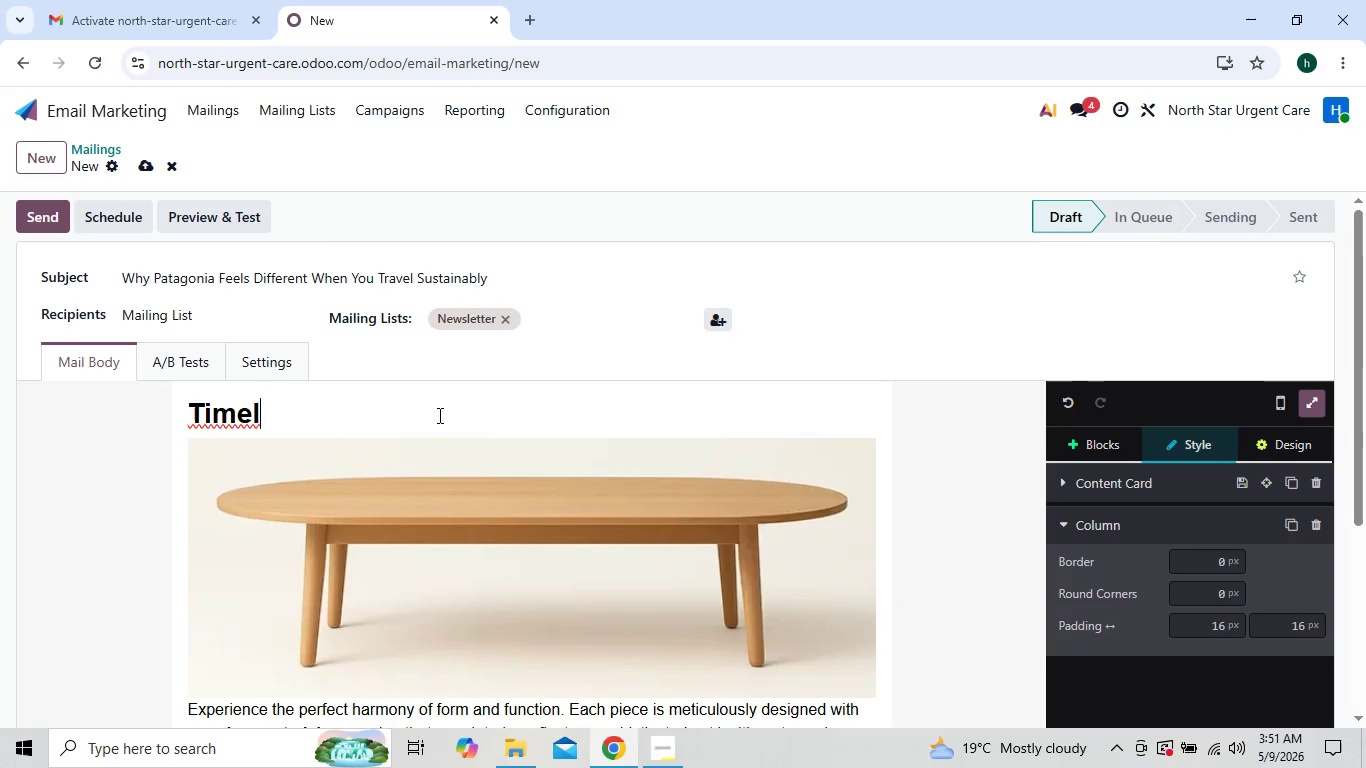 
key(Backspace)
 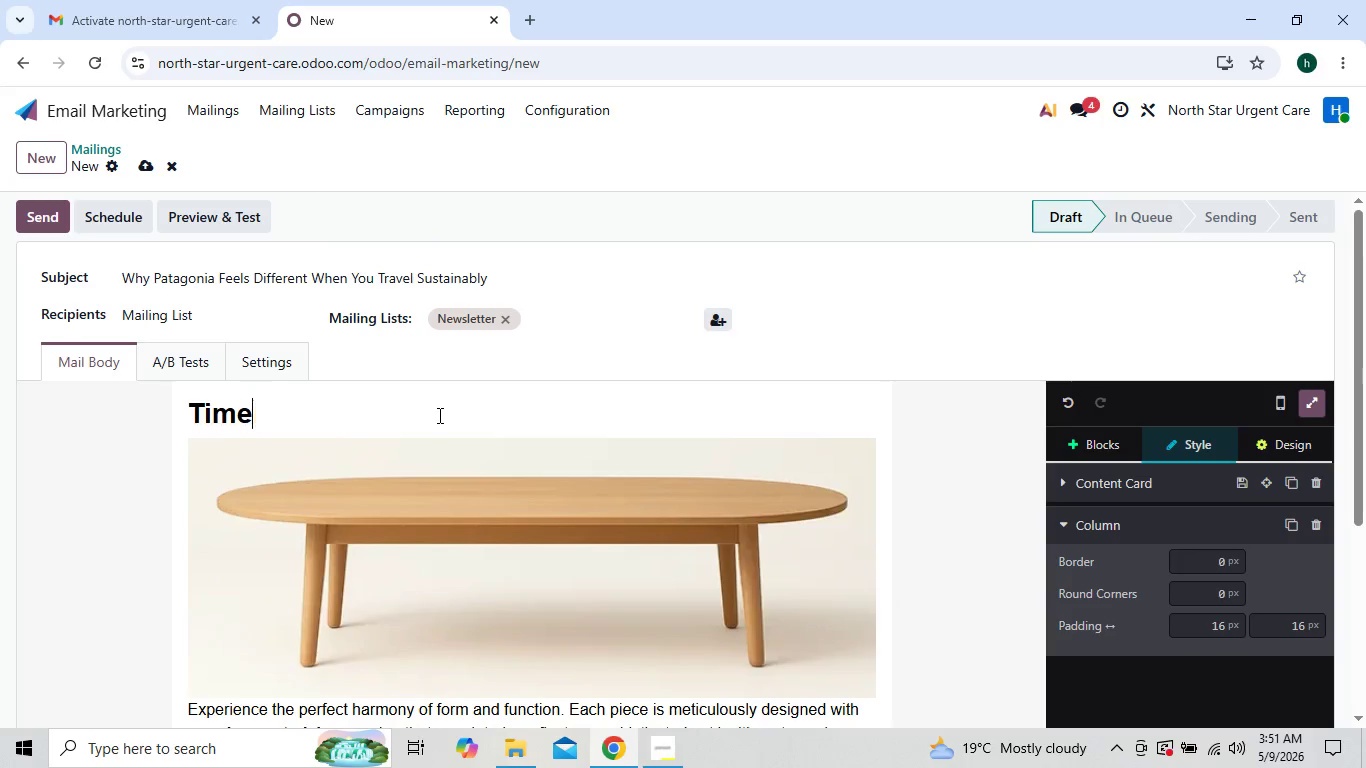 
key(Backspace)
 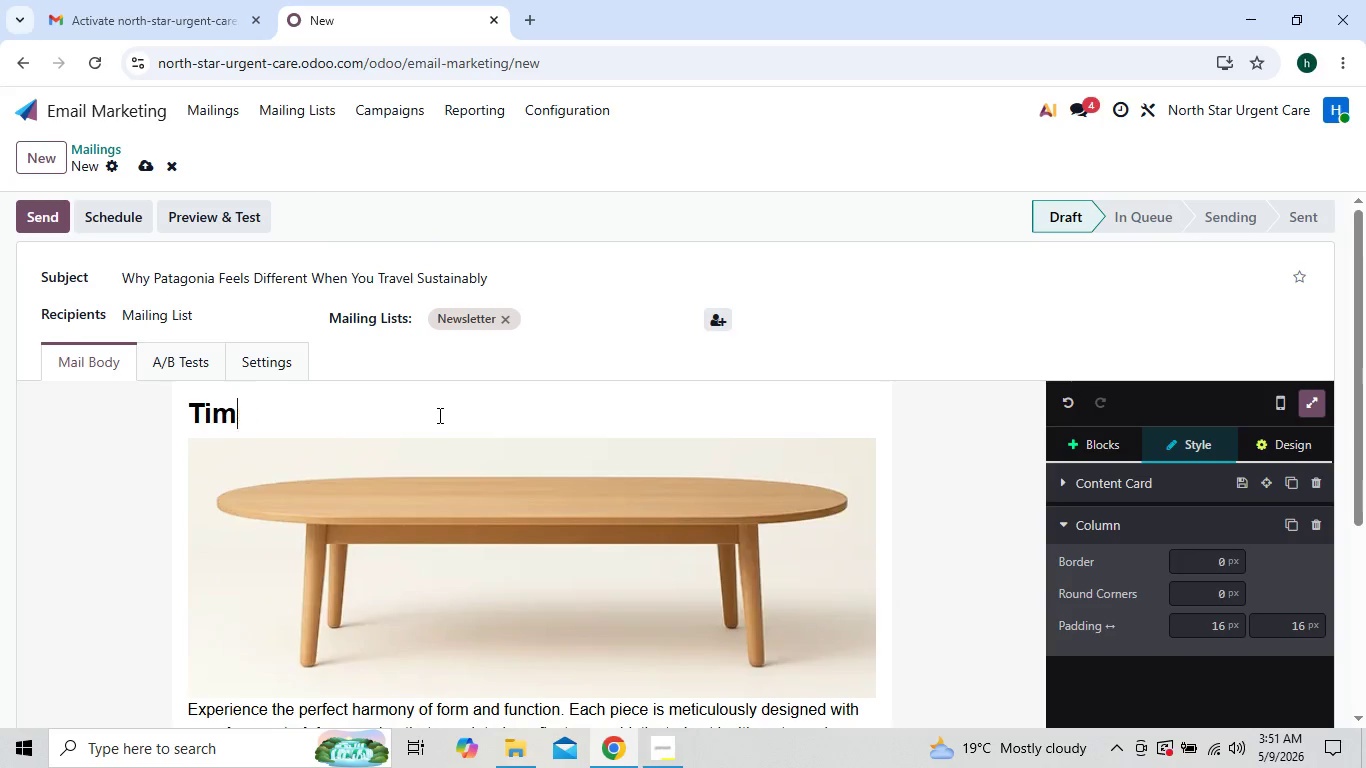 
key(Backspace)
 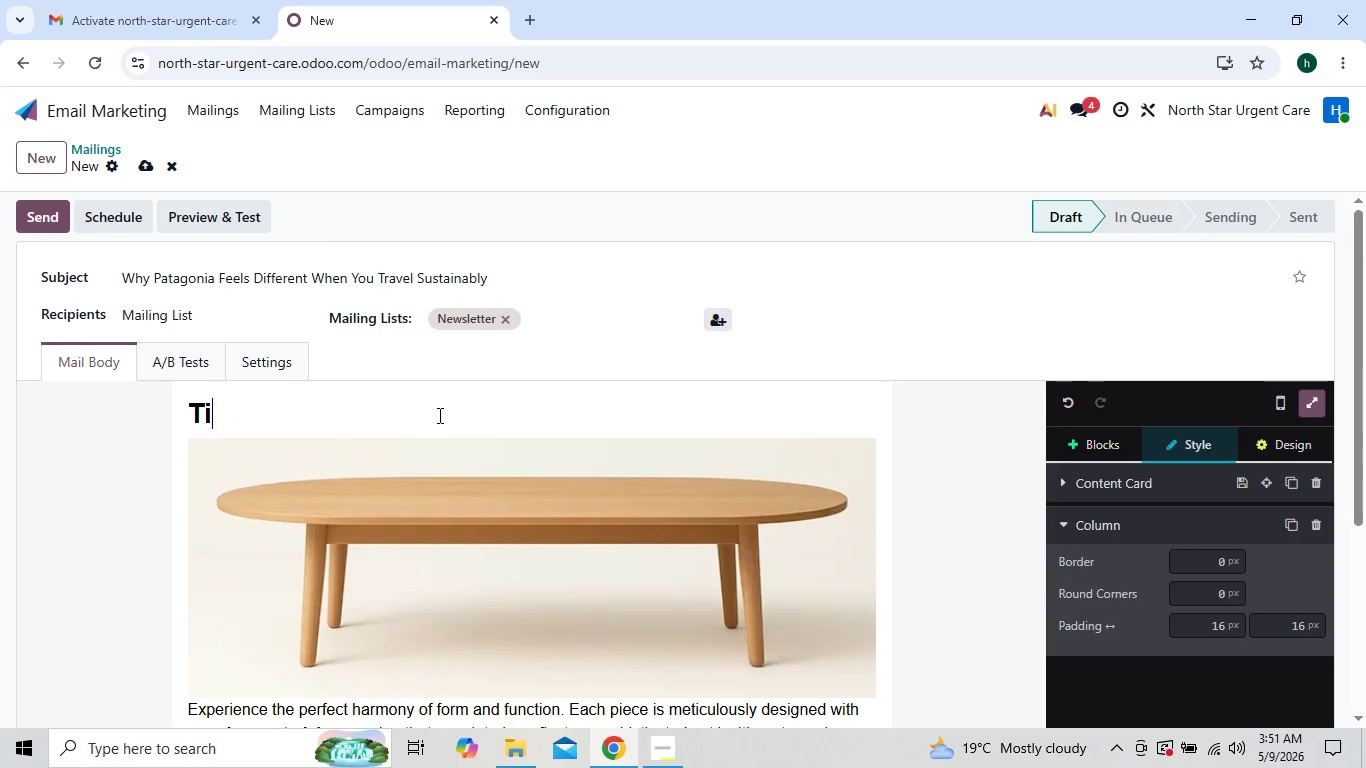 
key(Backspace)
 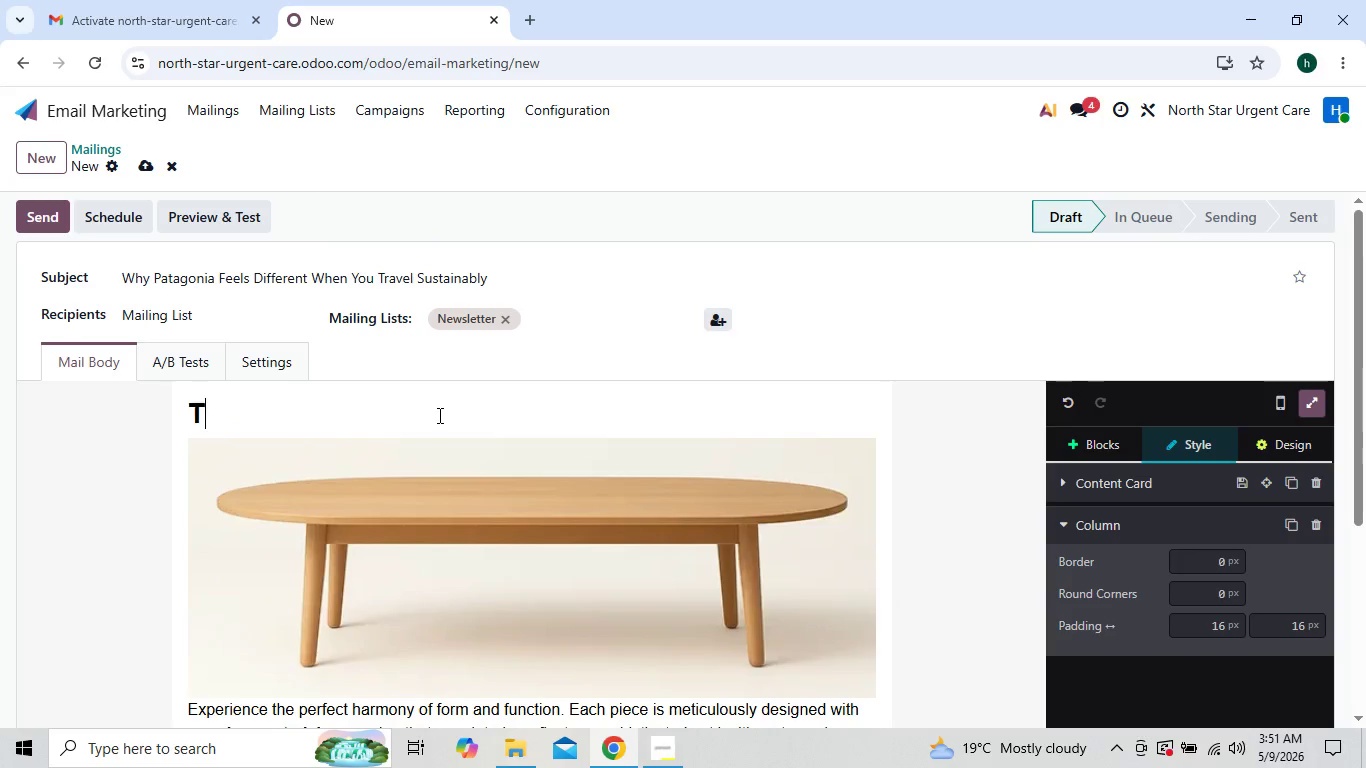 
key(Backspace)
 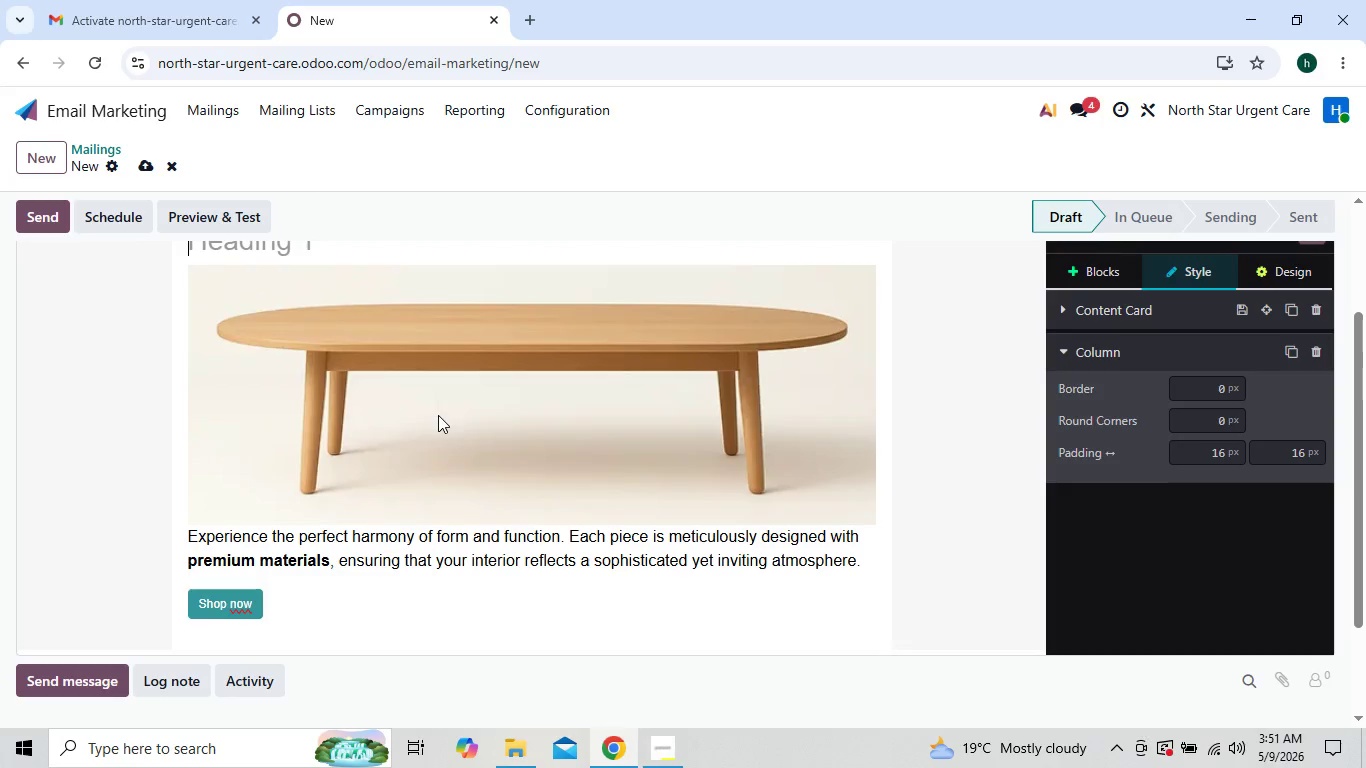 
left_click([349, 600])
 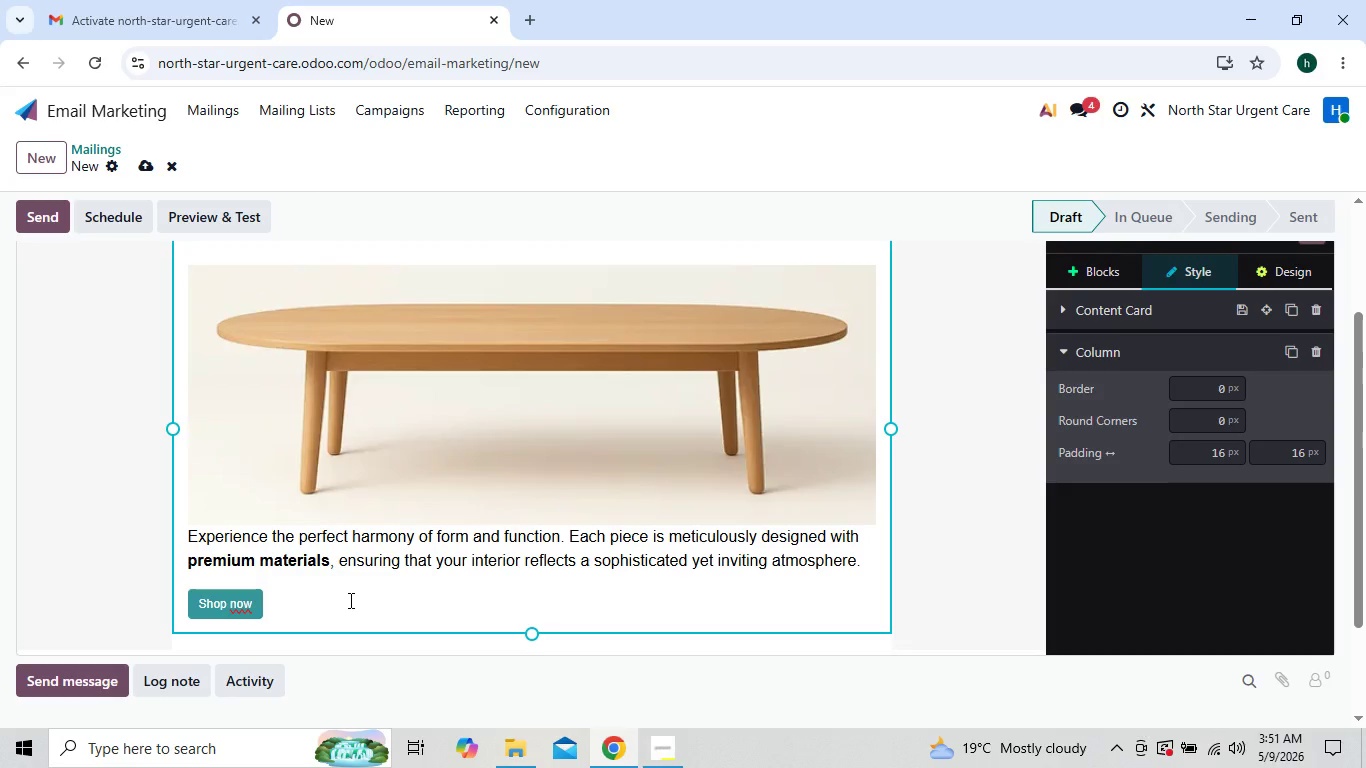 
key(Backspace)
 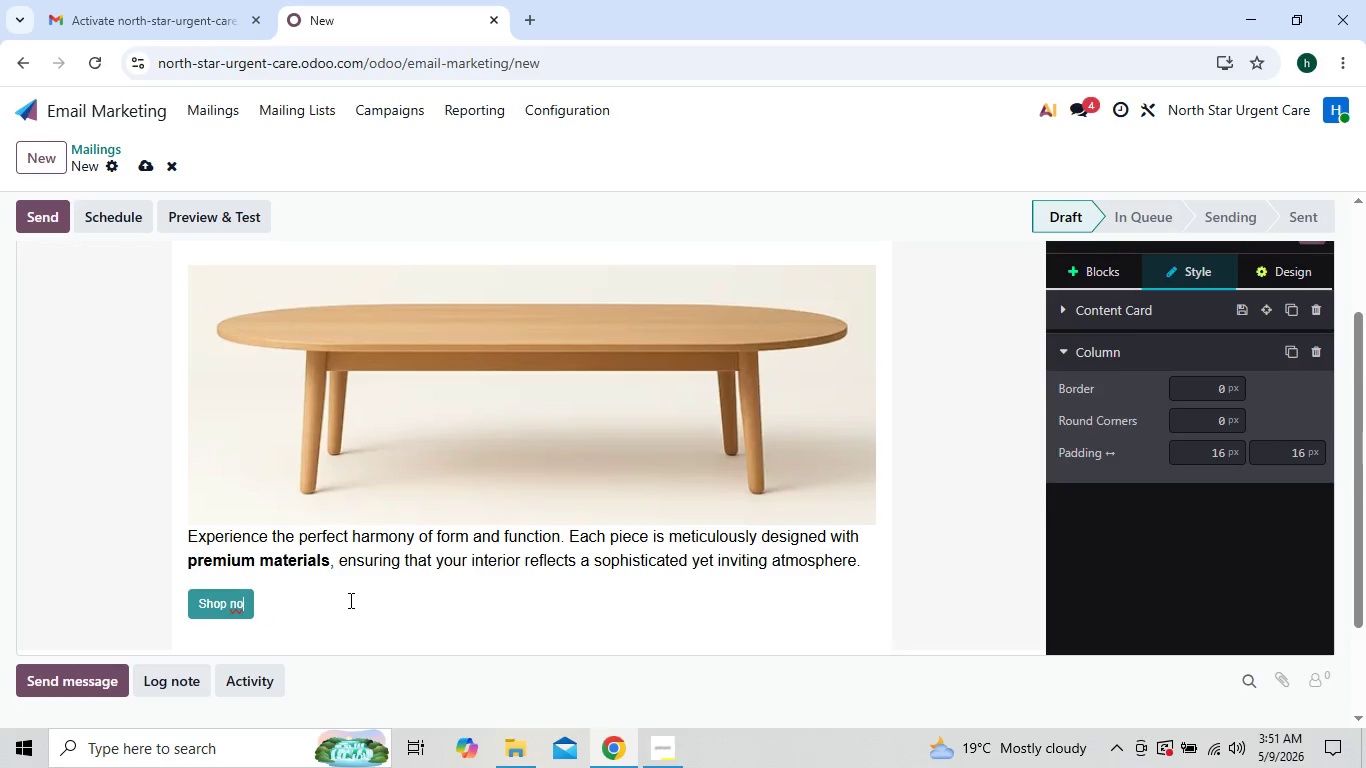 
key(Backspace)
 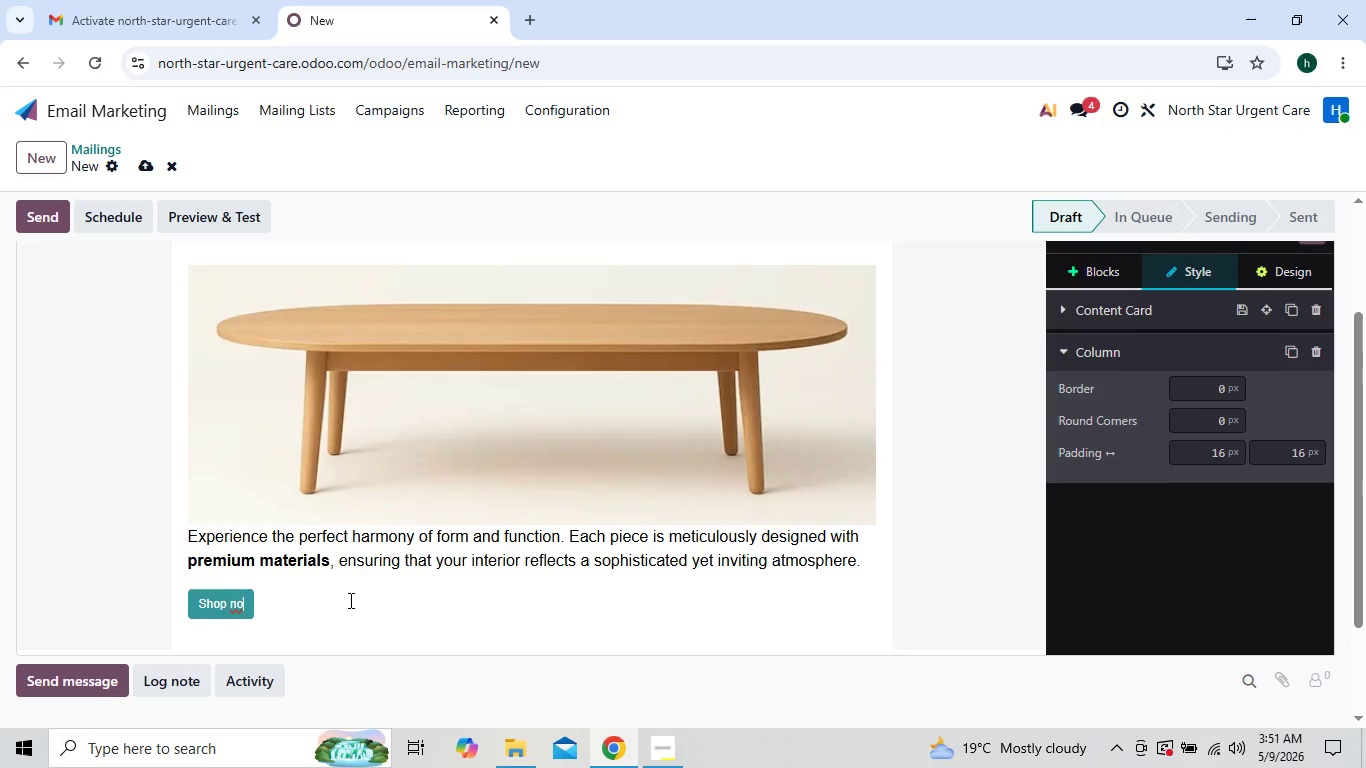 
key(Backspace)
 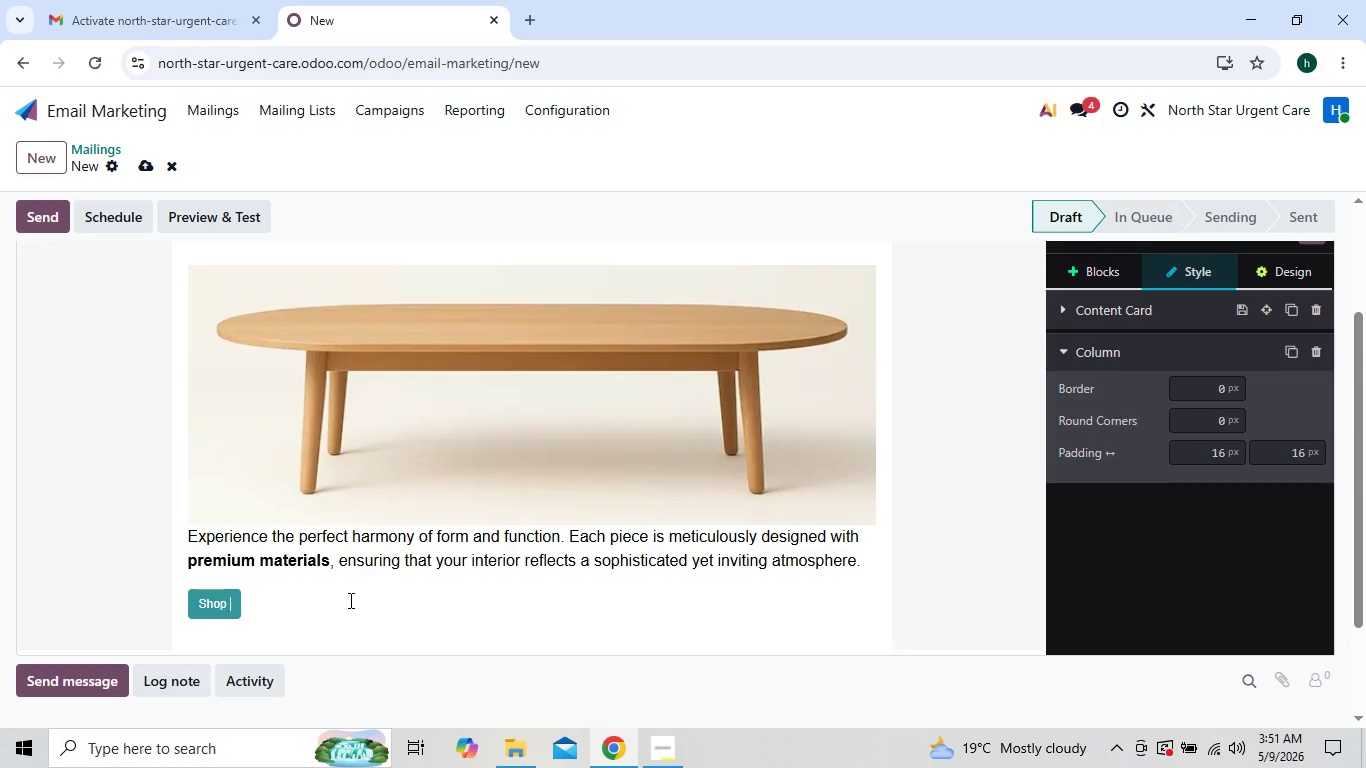 
key(Backspace)
 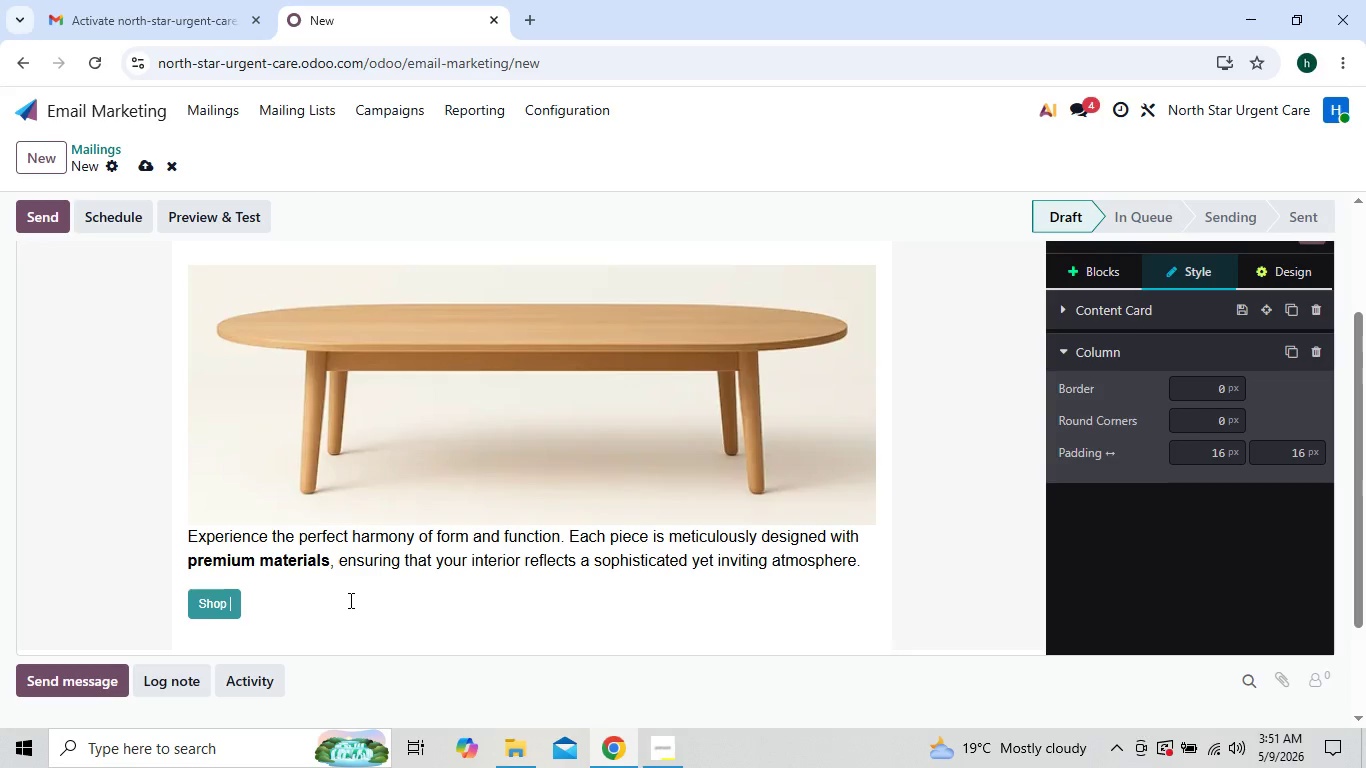 
key(Backspace)
 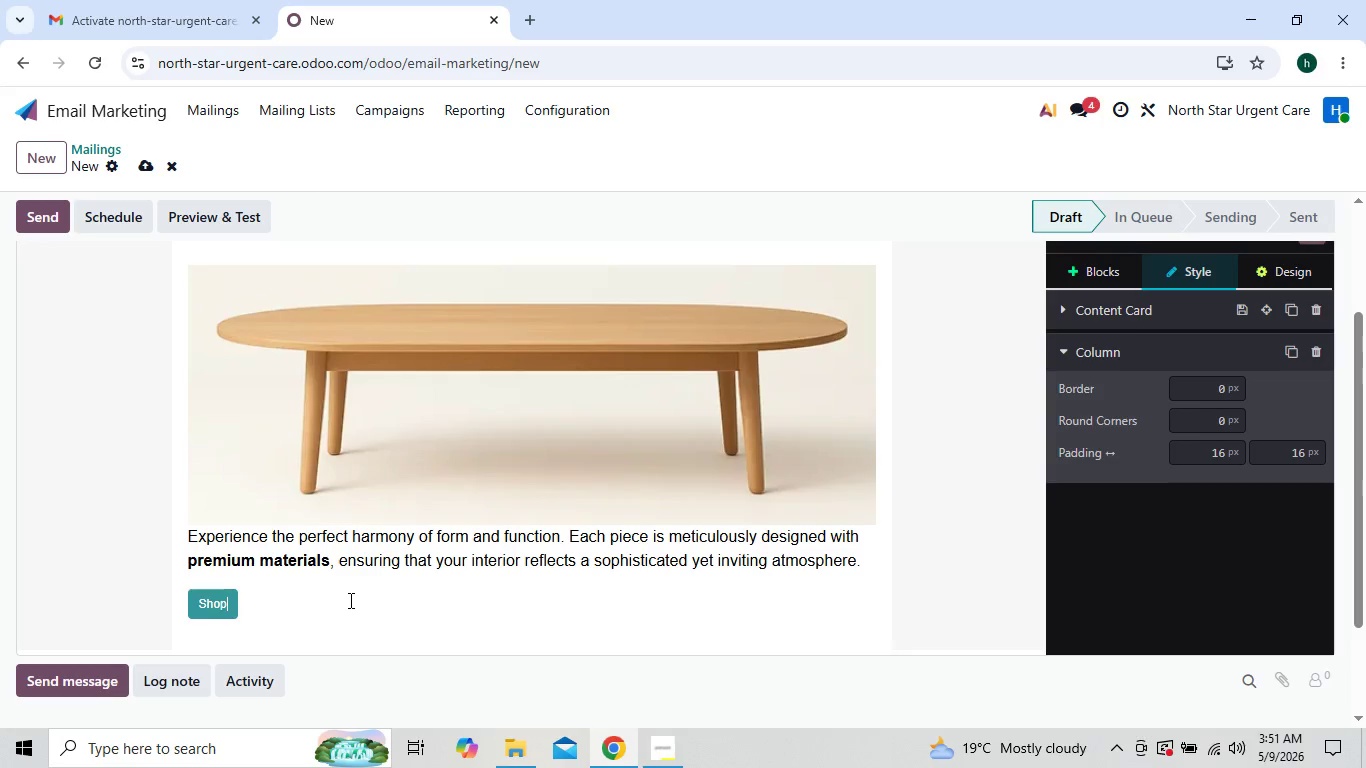 
key(Backspace)
 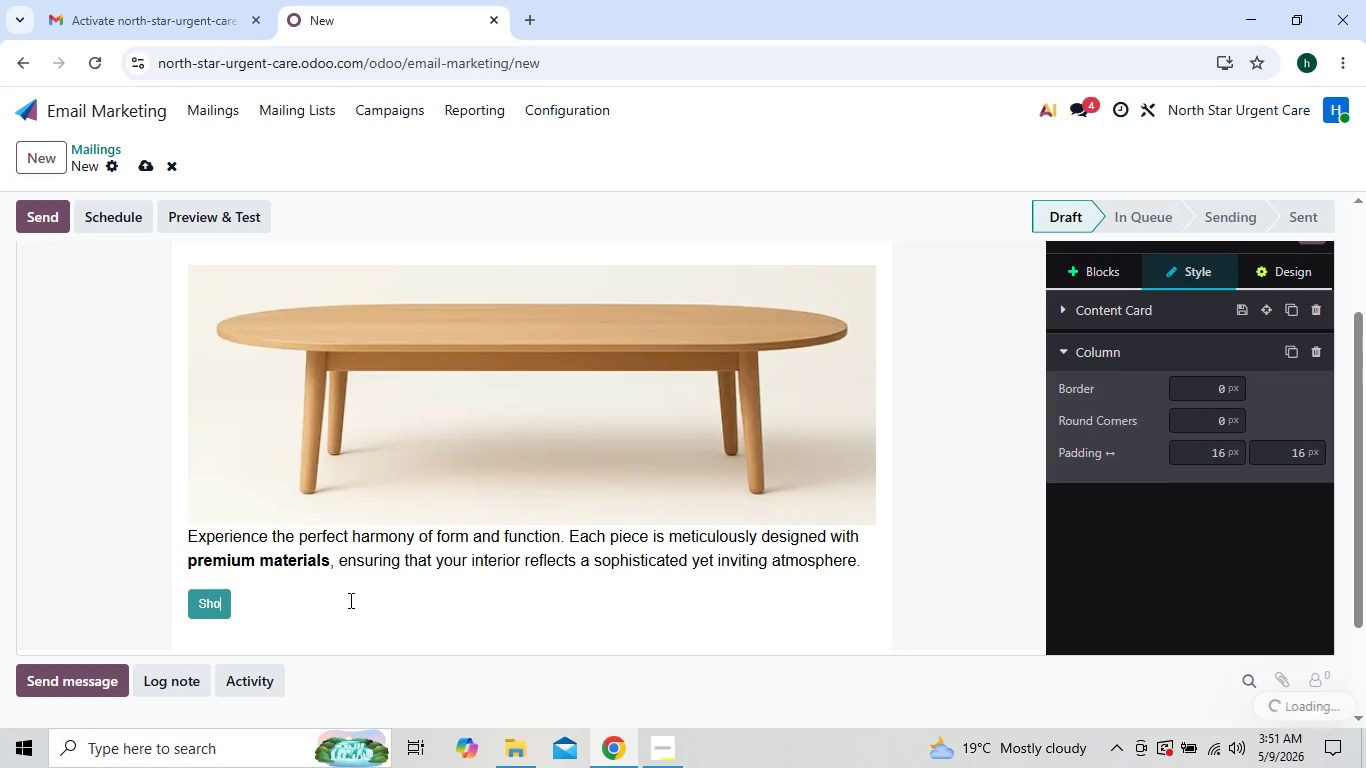 
hold_key(key=Backspace, duration=0.91)
 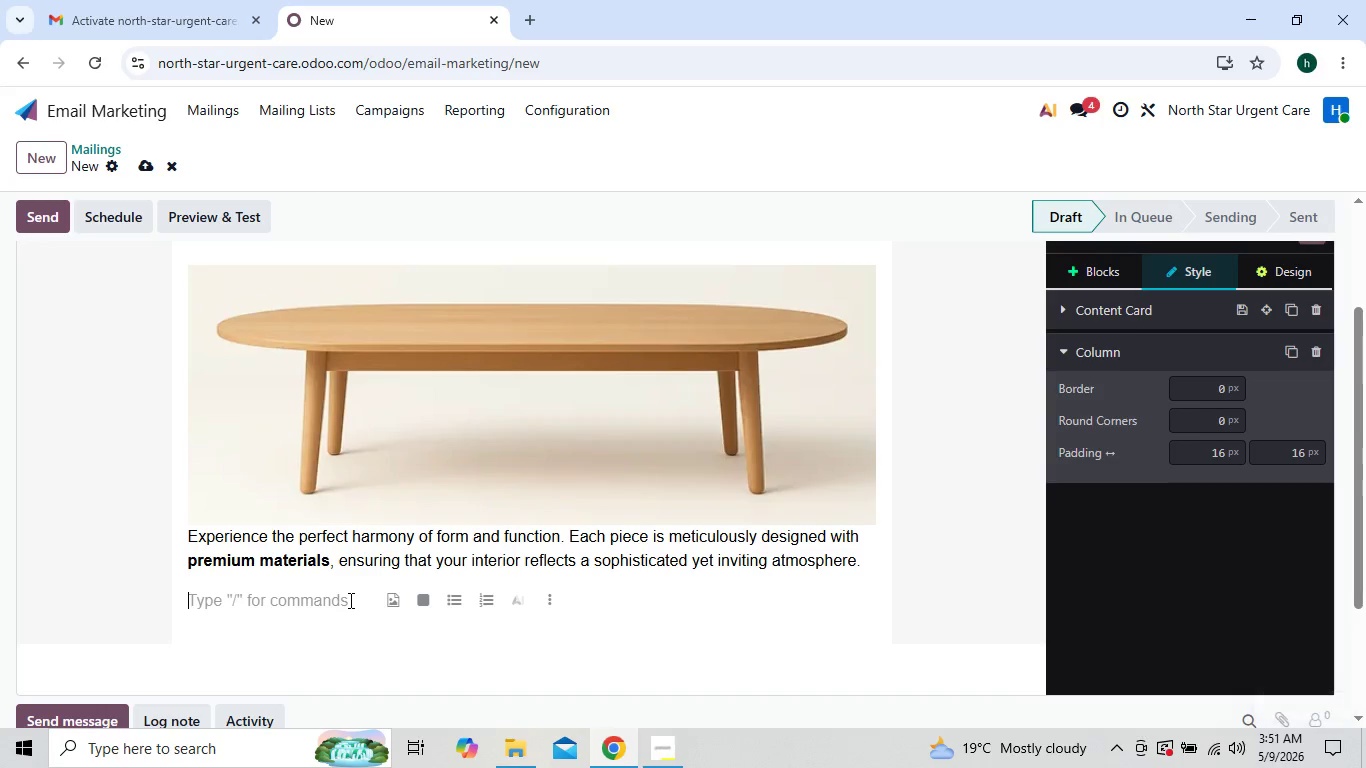 
key(Backspace)
 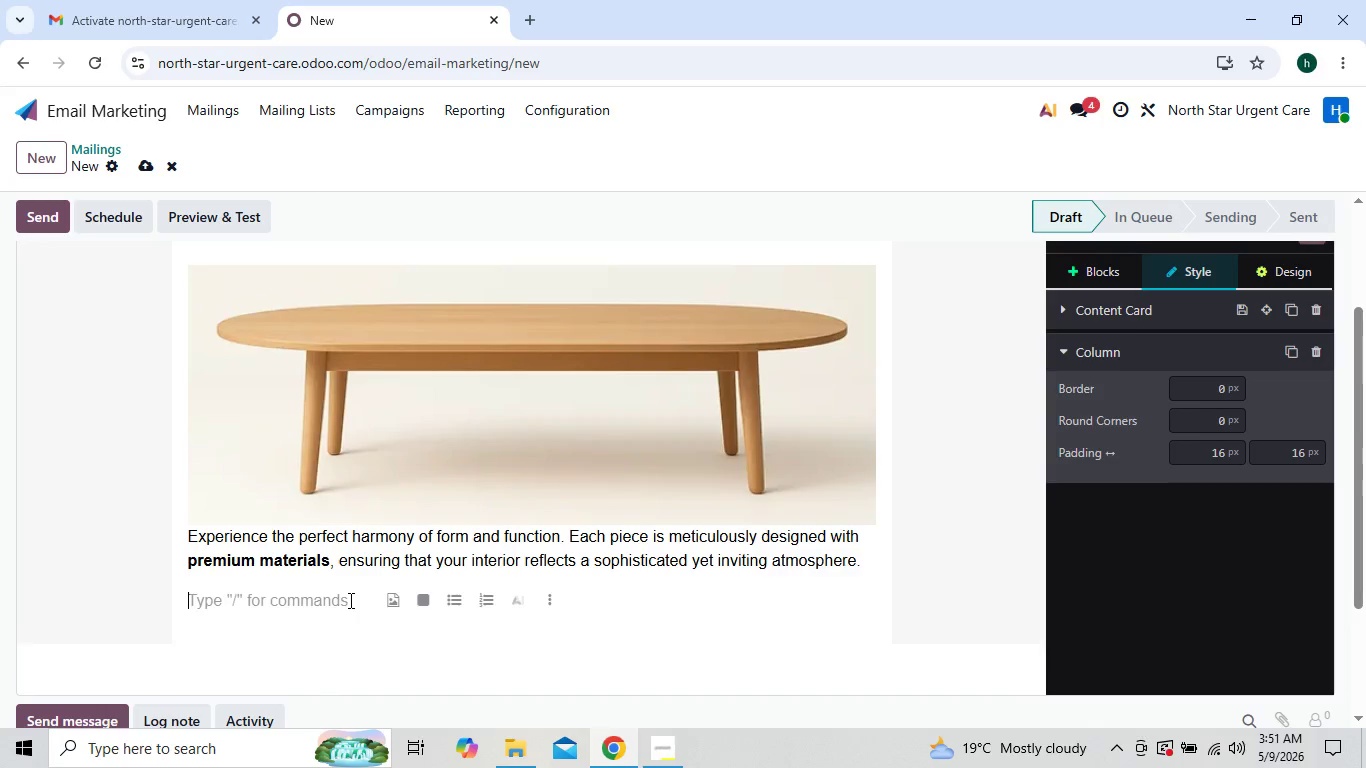 
key(Backspace)
 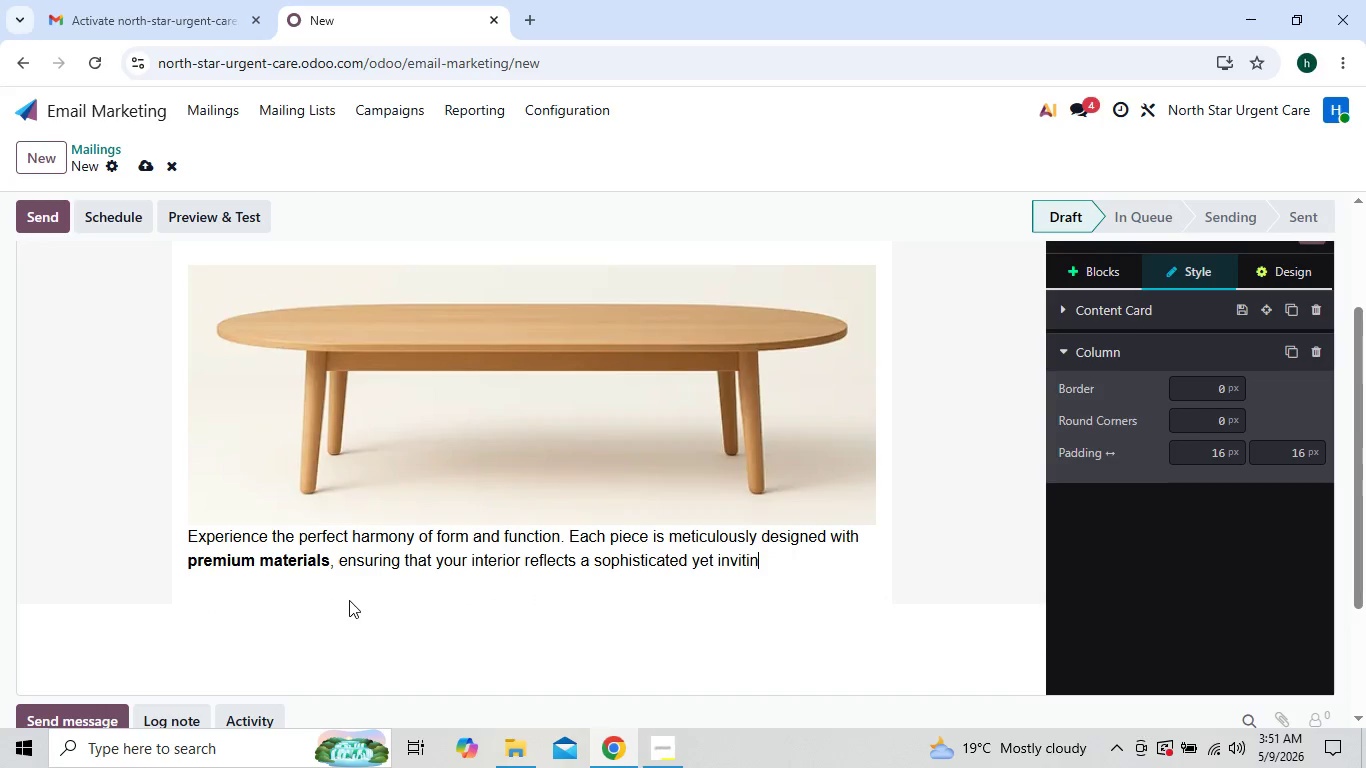 
hold_key(key=Backspace, duration=0.38)
 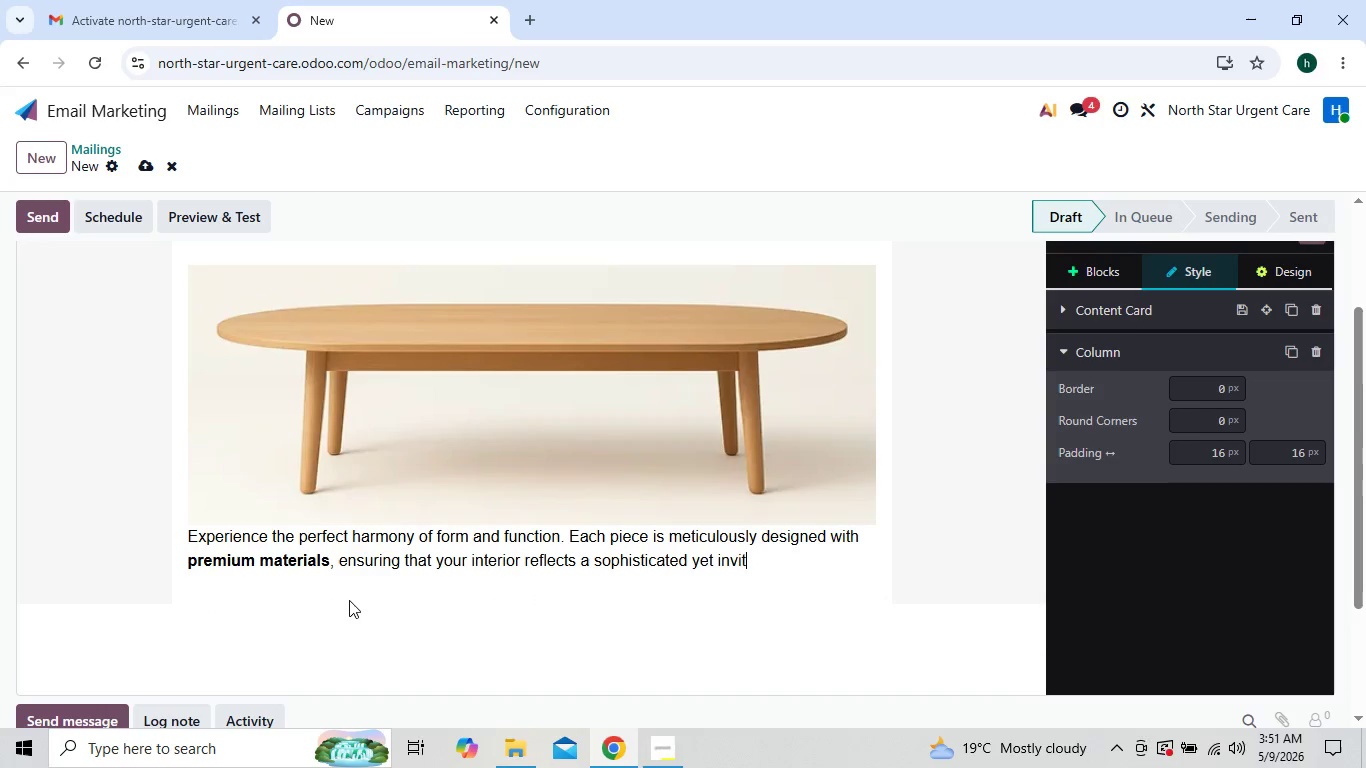 
key(Backspace)
 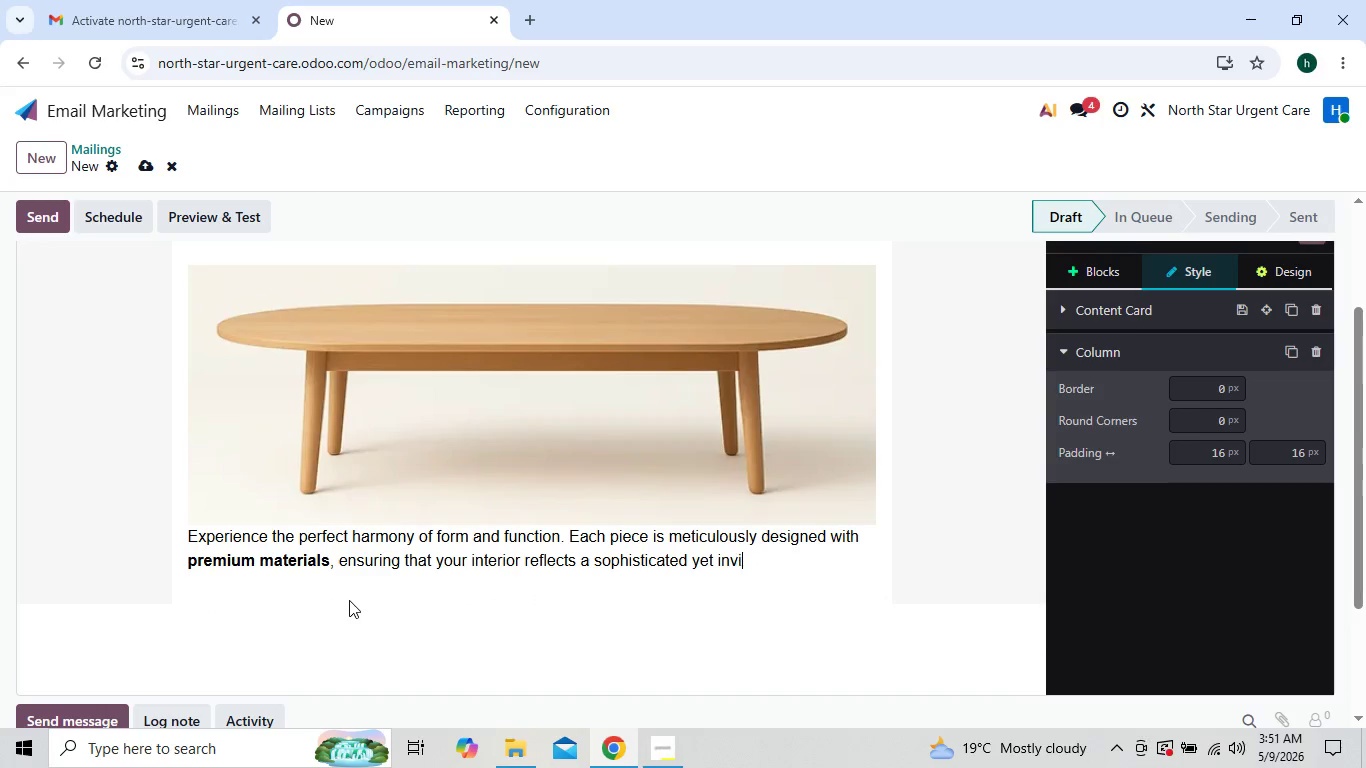 
key(Backspace)
 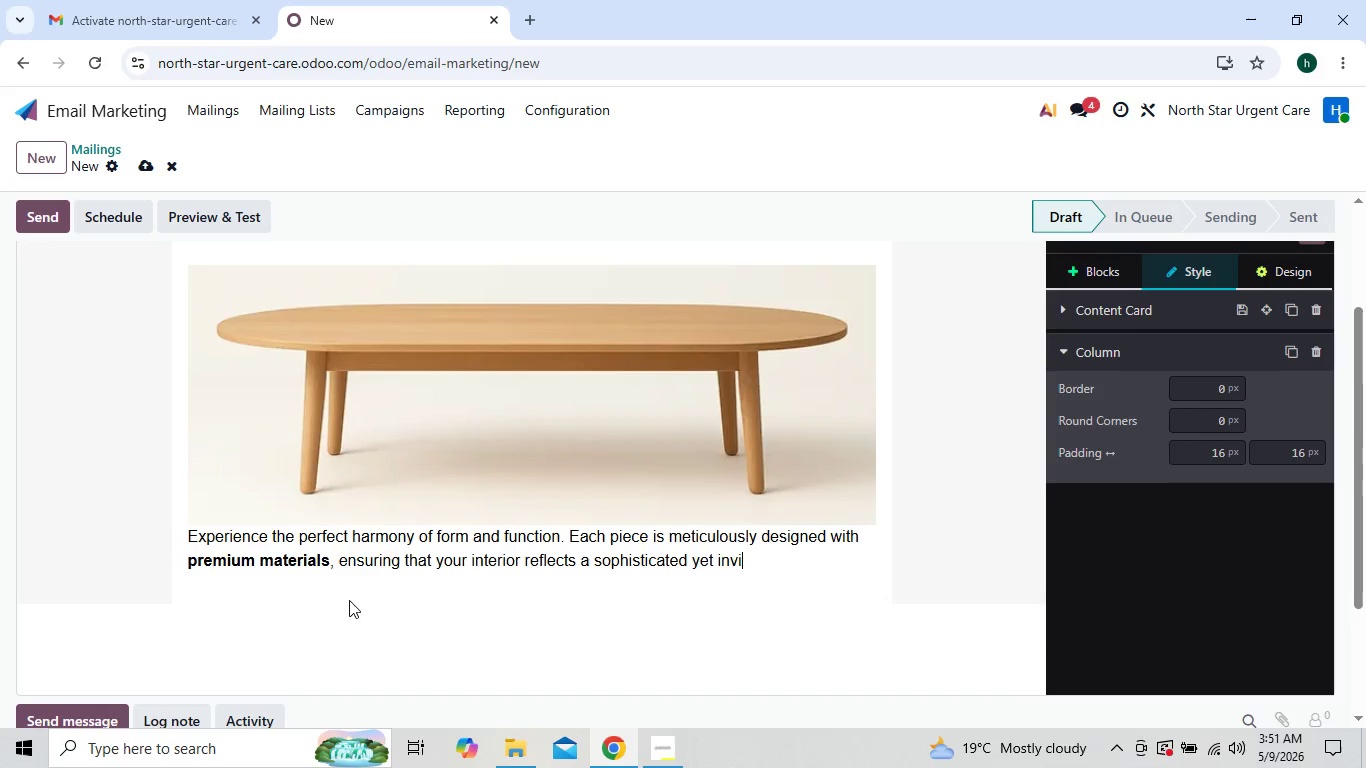 
key(Backspace)
 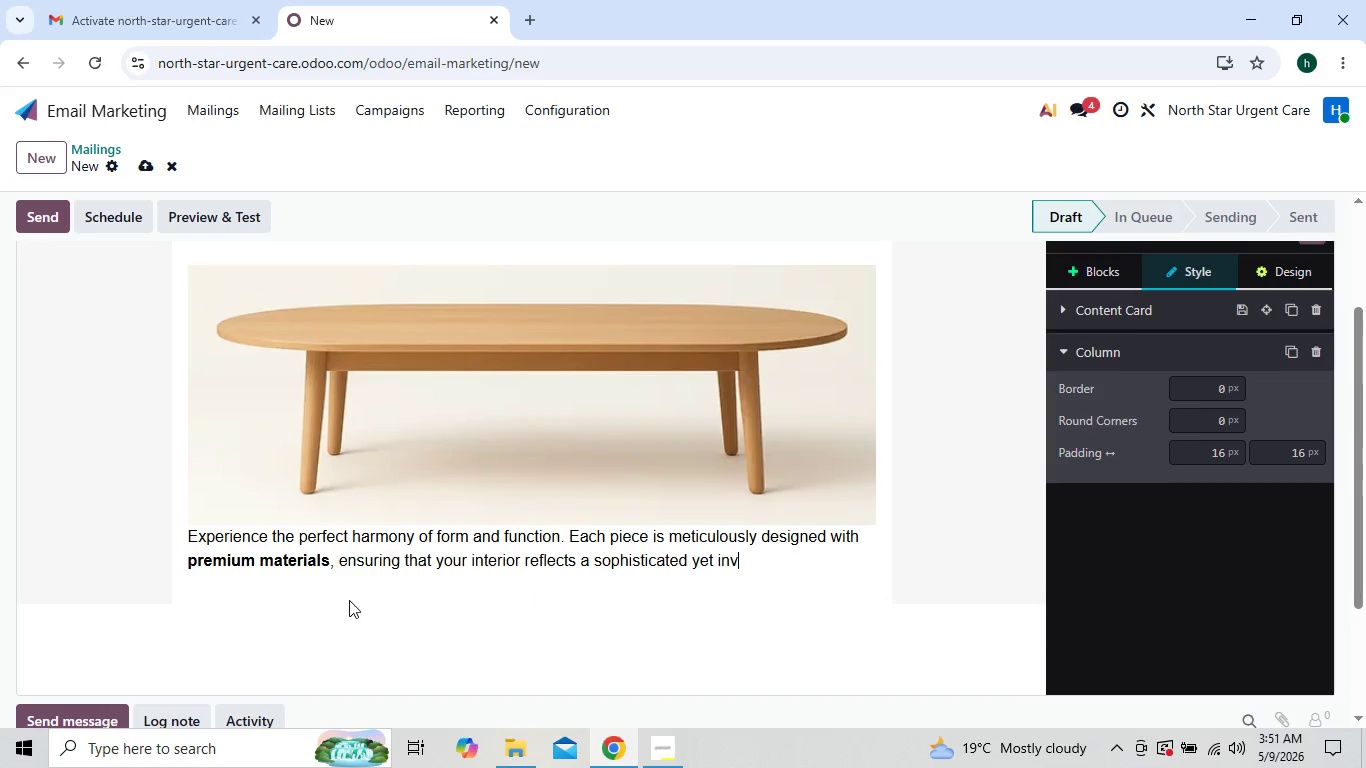 
key(Backspace)
 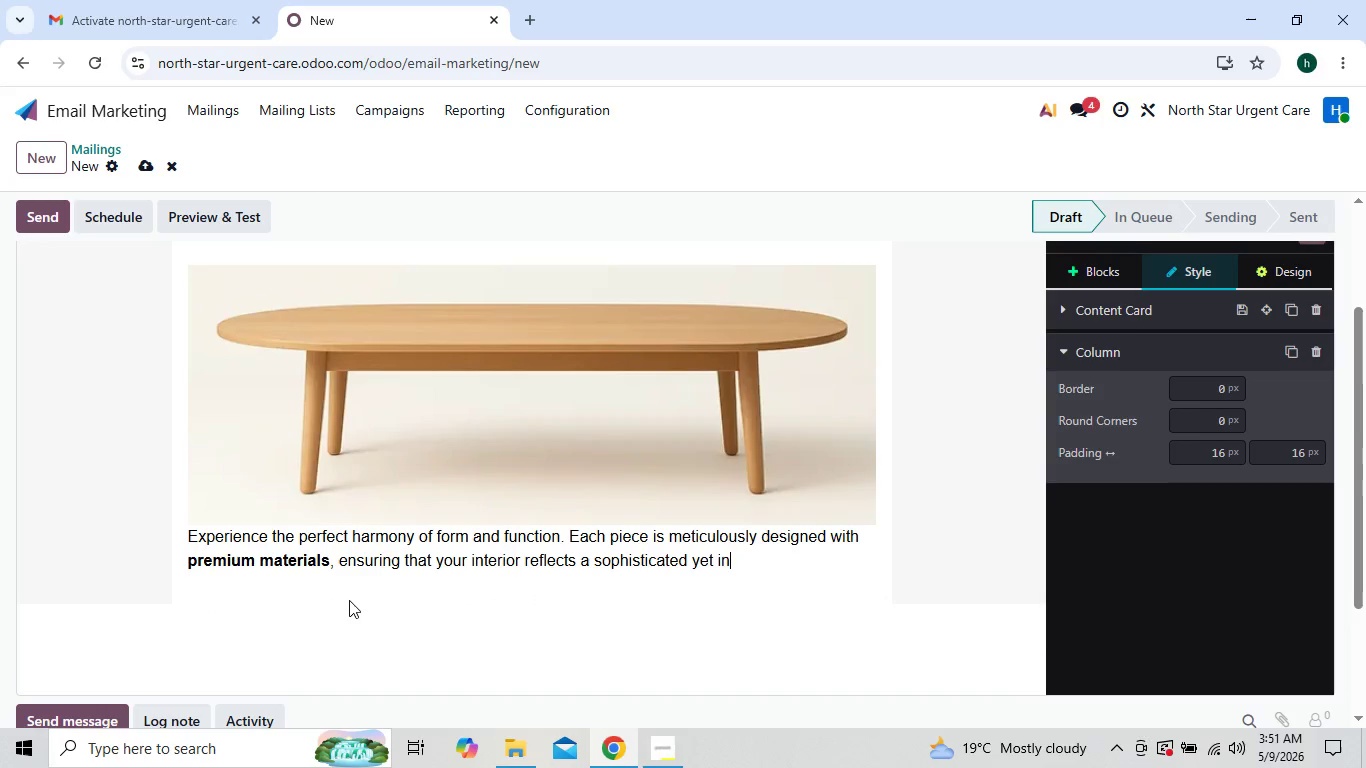 
key(Backspace)
 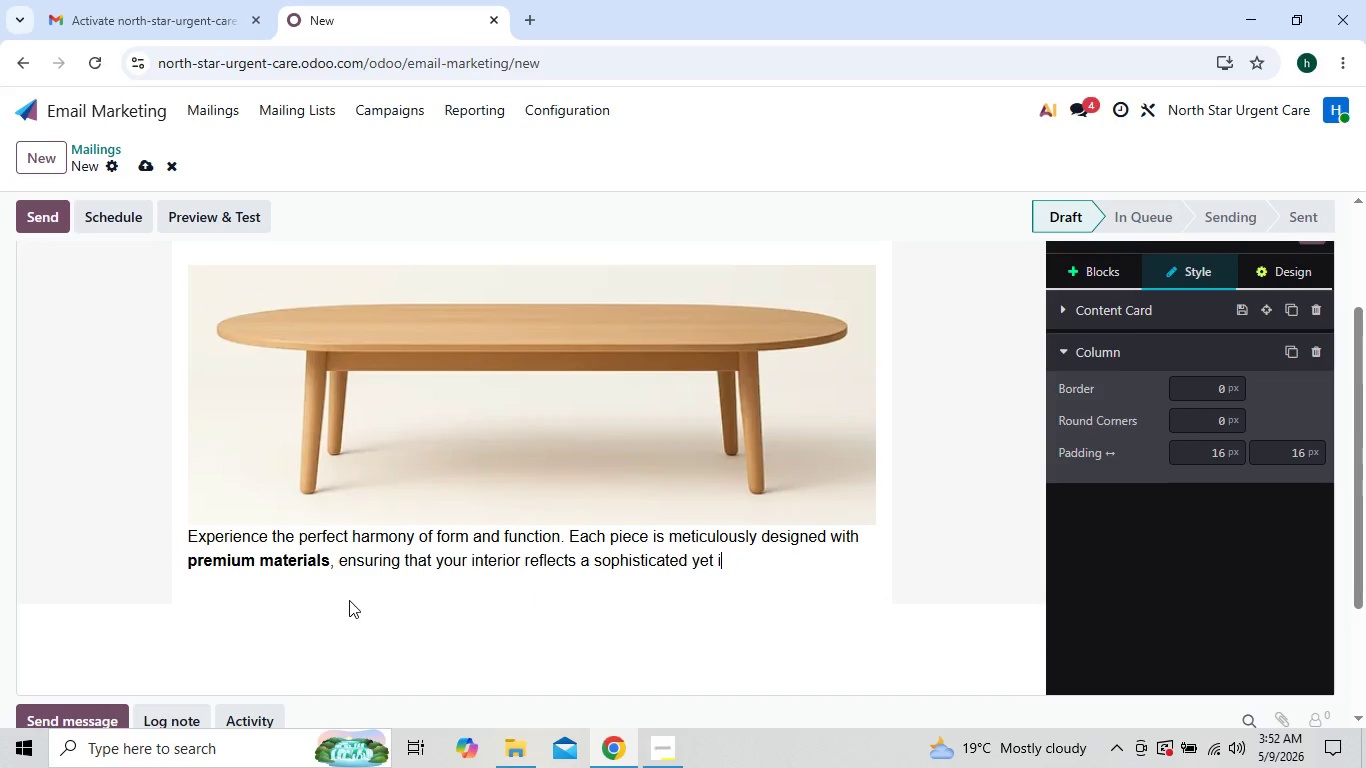 
key(Backspace)
 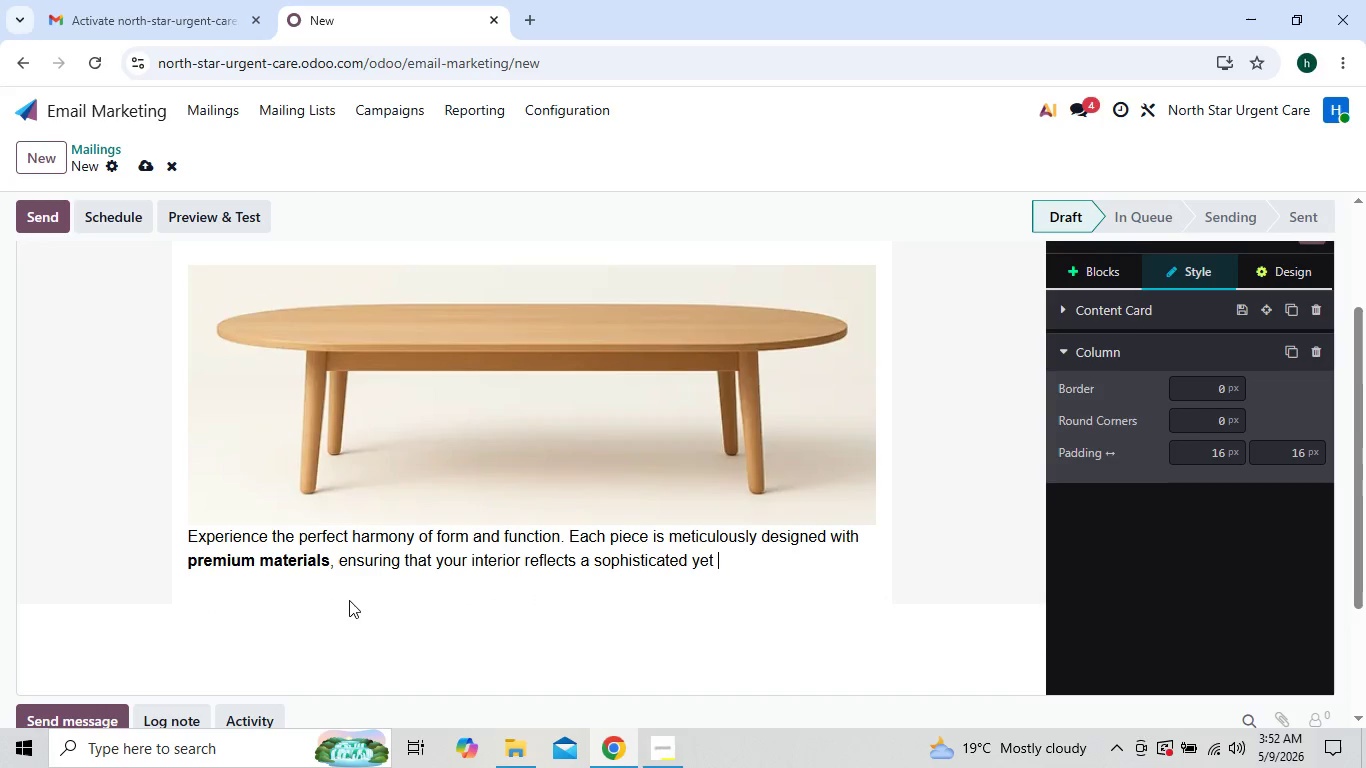 
key(Backspace)
 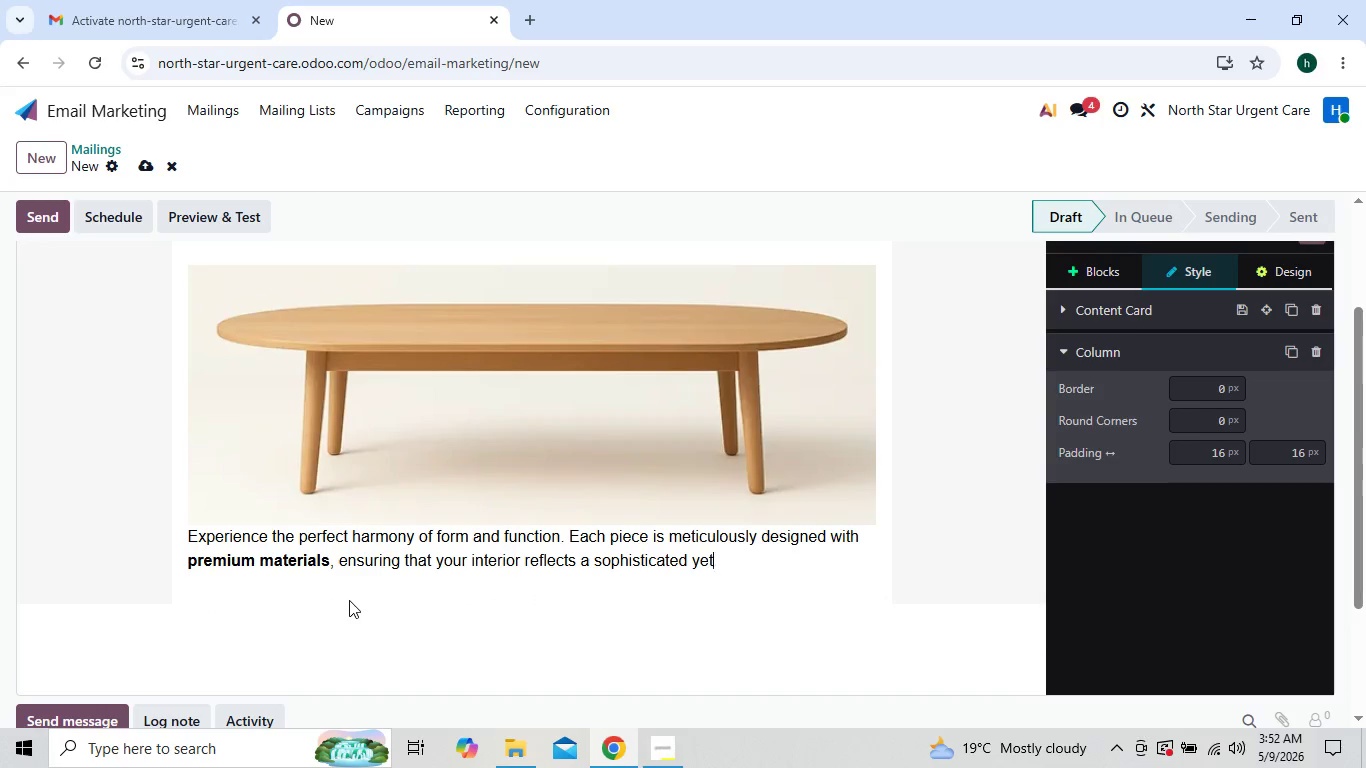 
key(Backspace)
 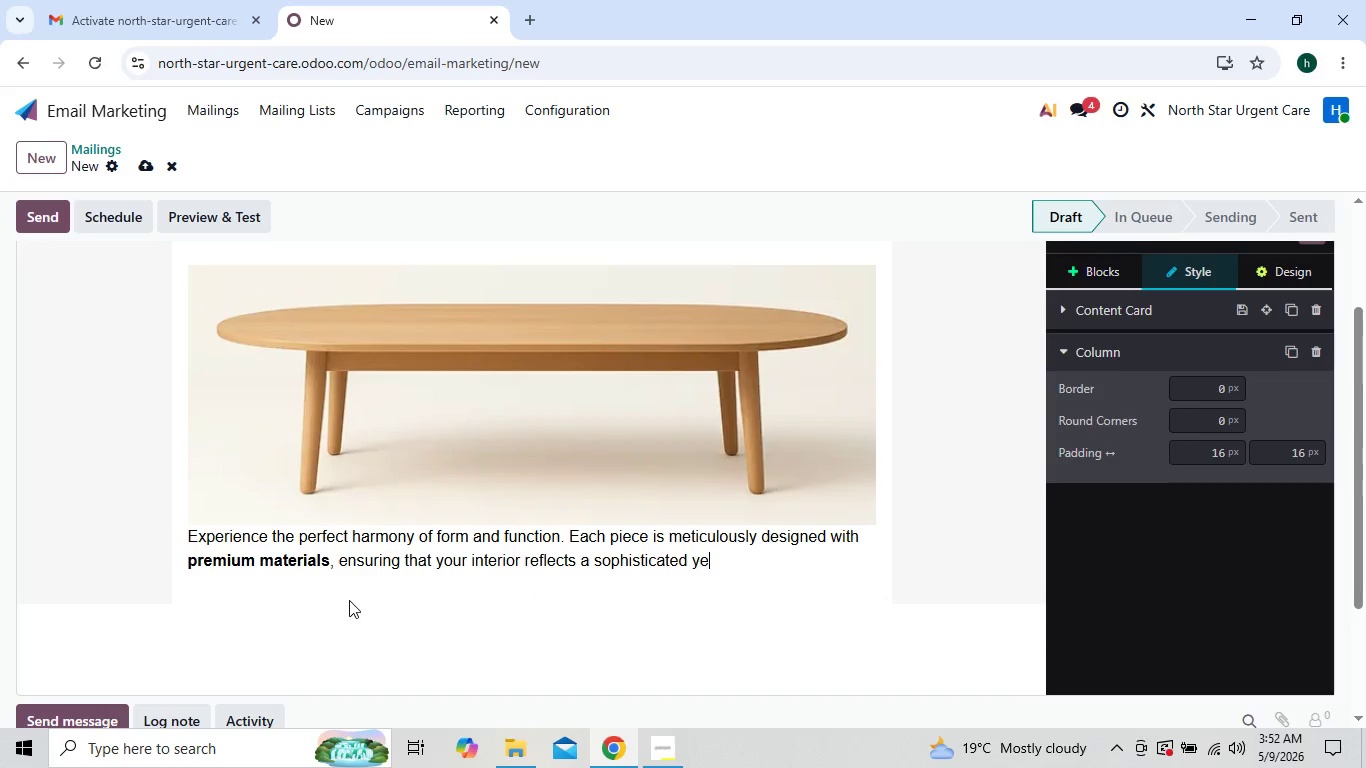 
key(Backspace)
 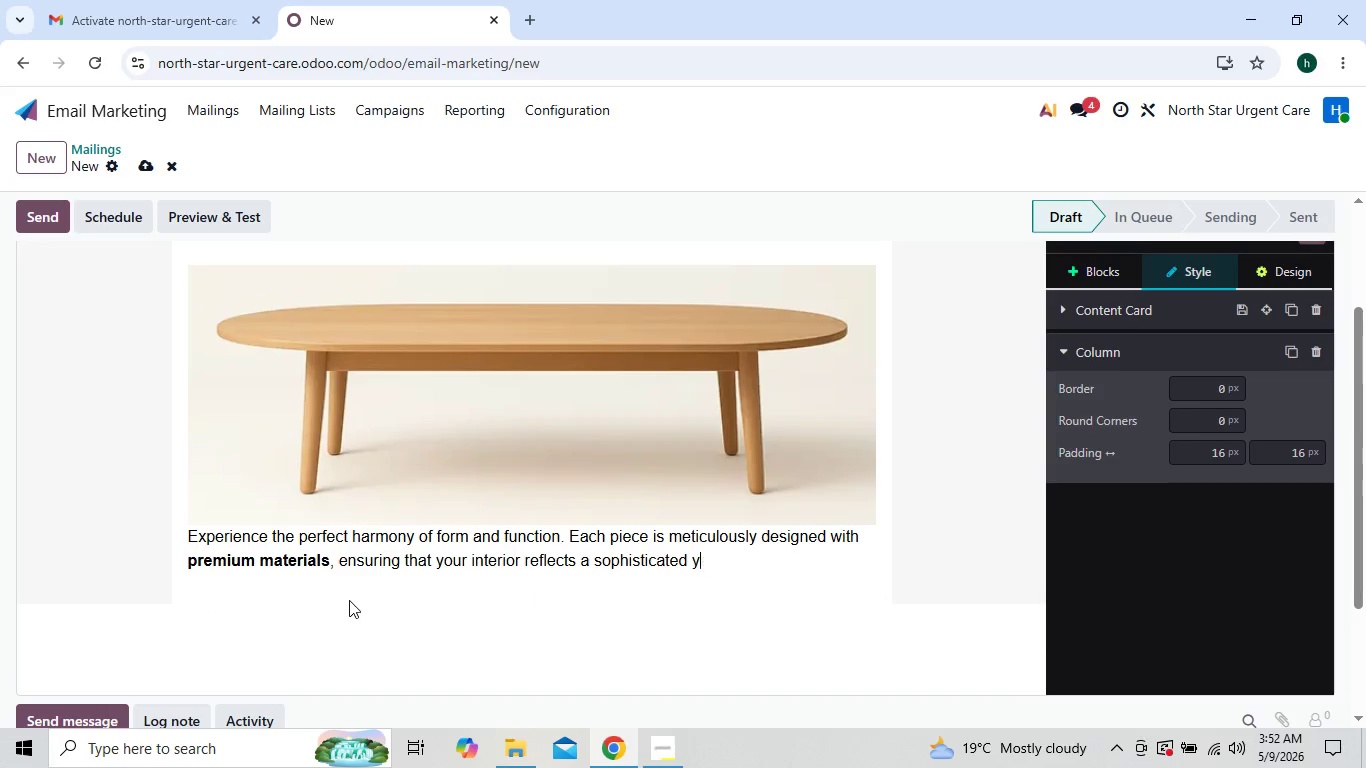 
key(Backspace)
 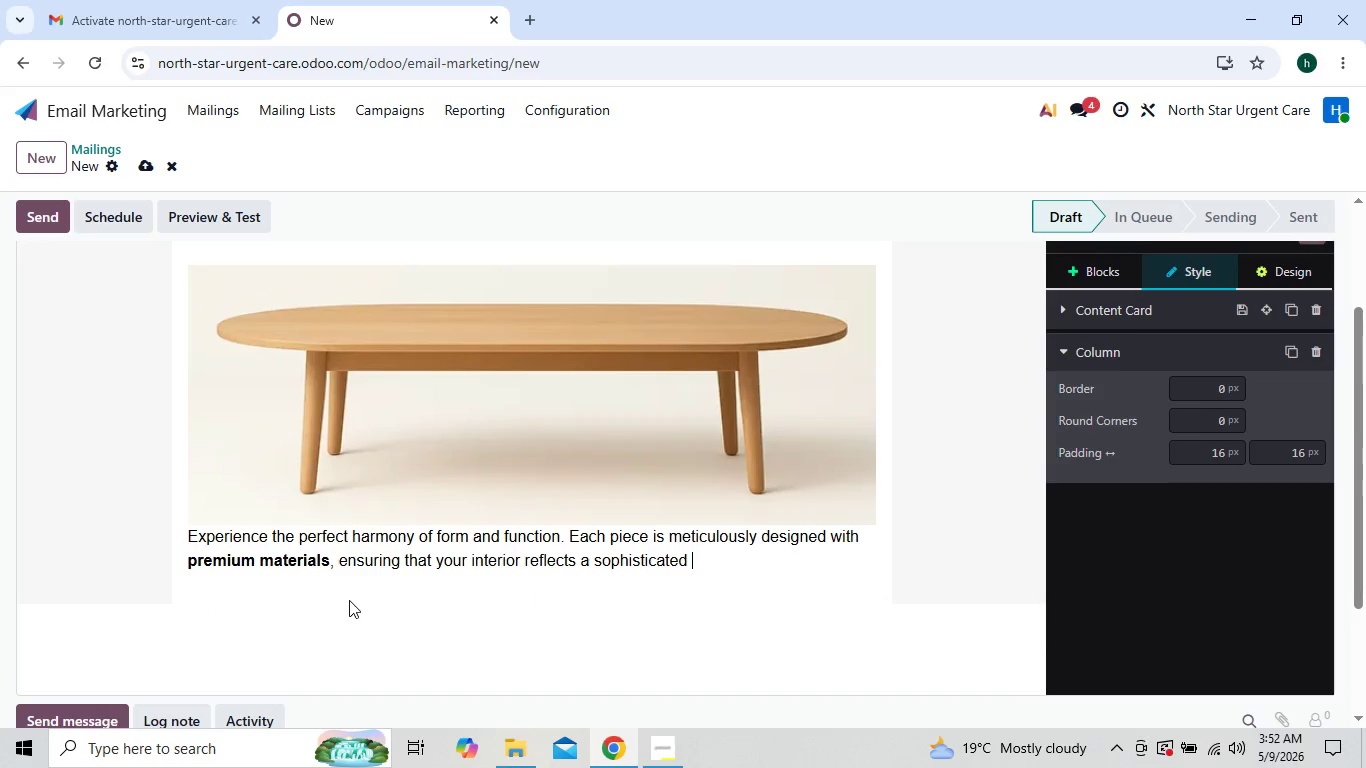 
key(Backspace)
 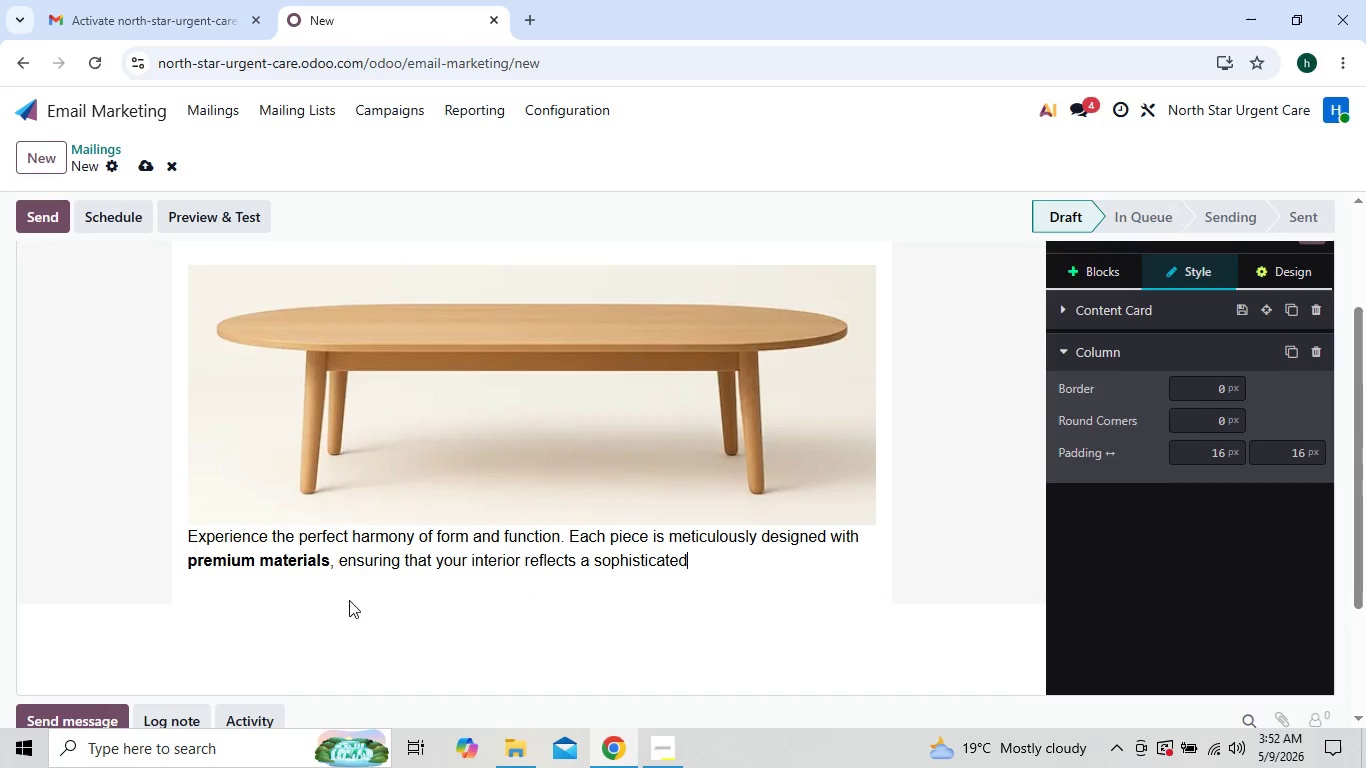 
key(Backspace)
 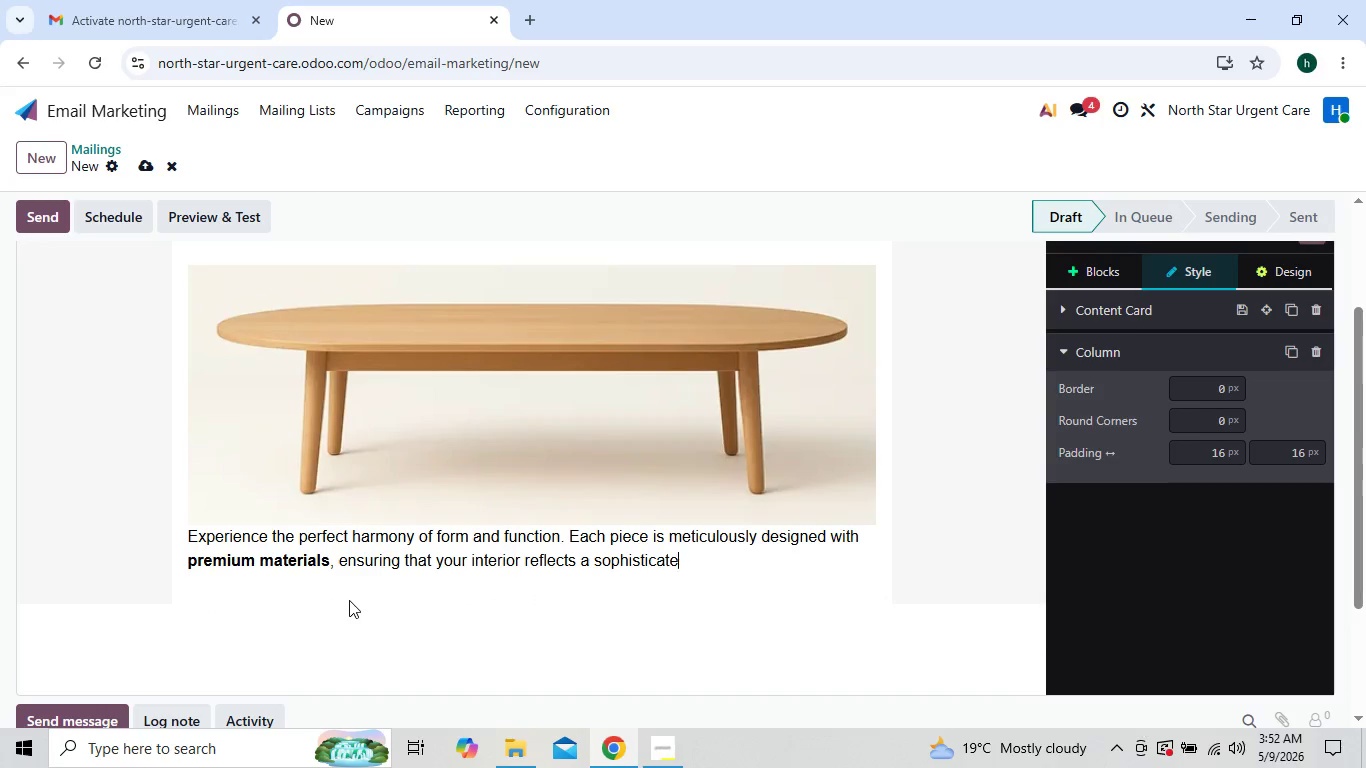 
key(Backspace)
 